 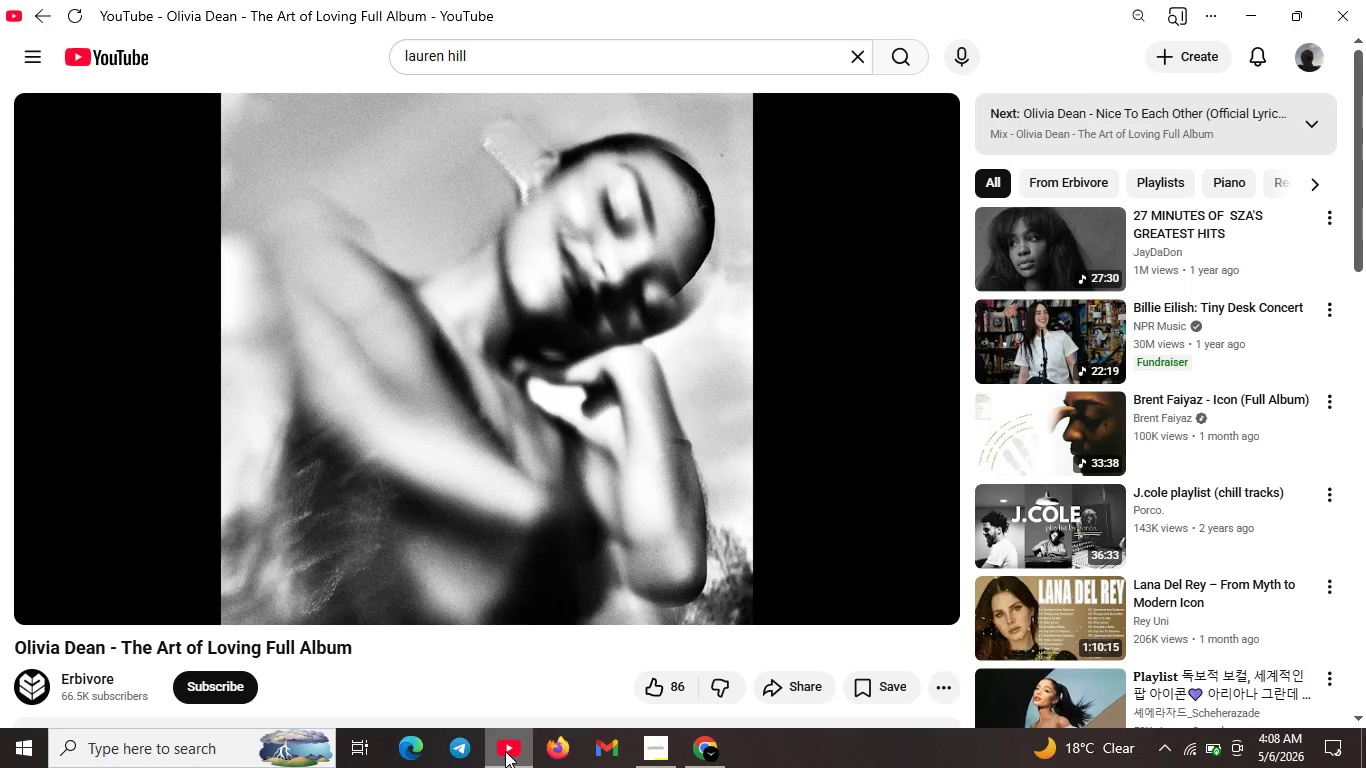 
left_click([1254, 6])
 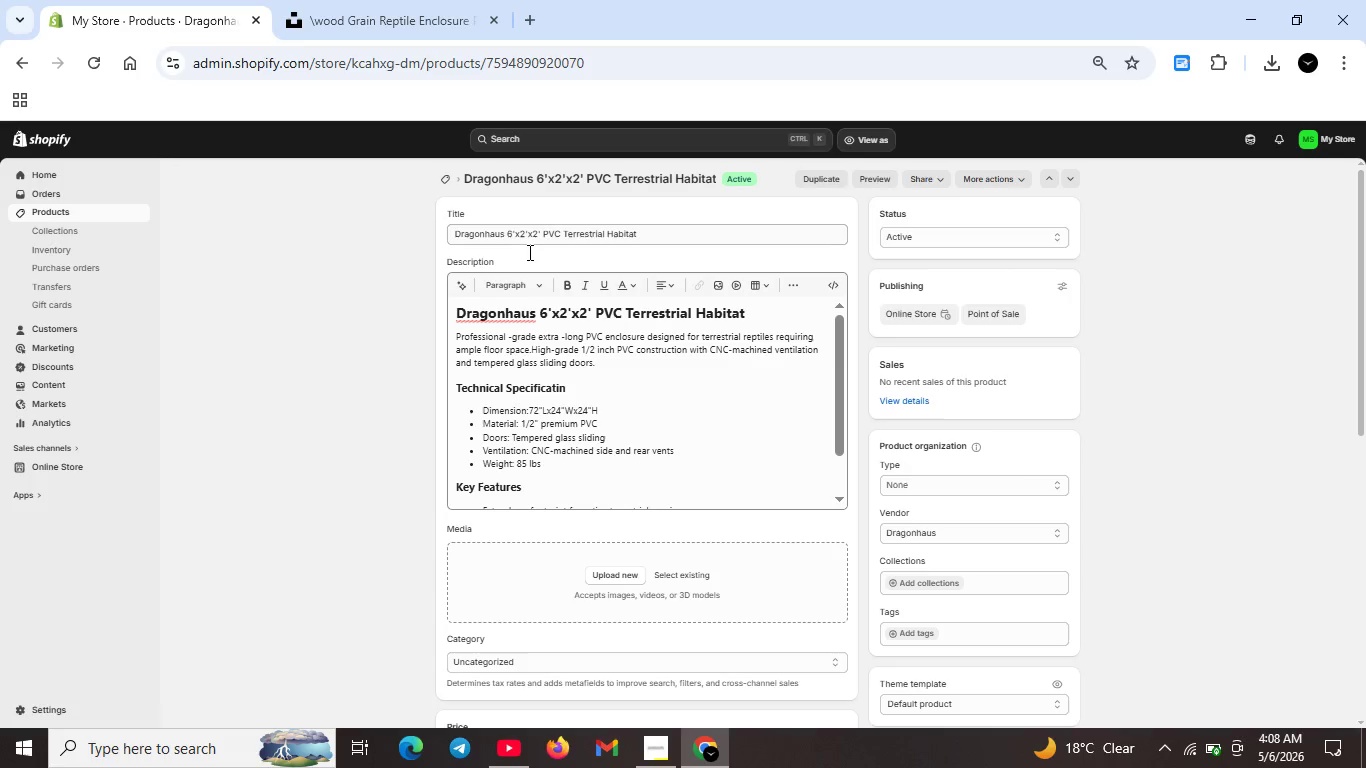 
wait(6.58)
 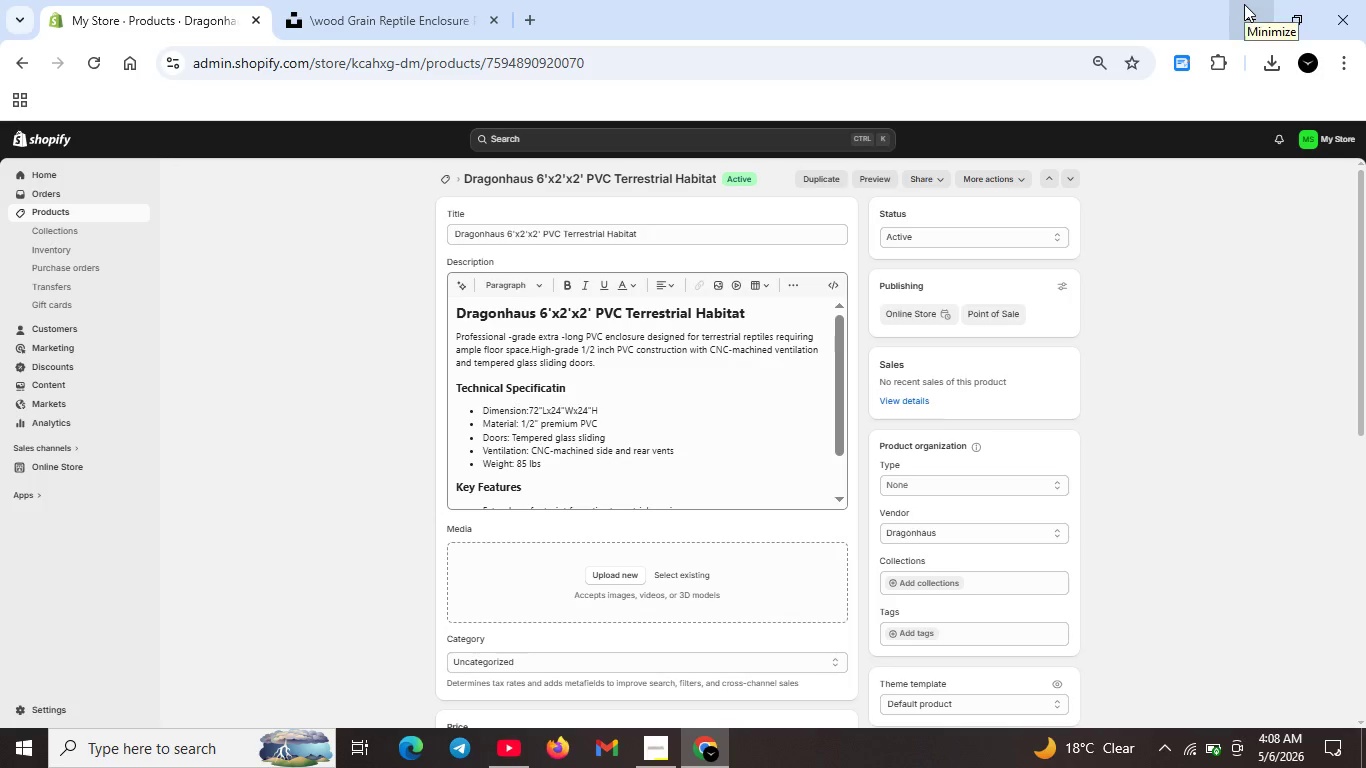 
left_click([506, 319])
 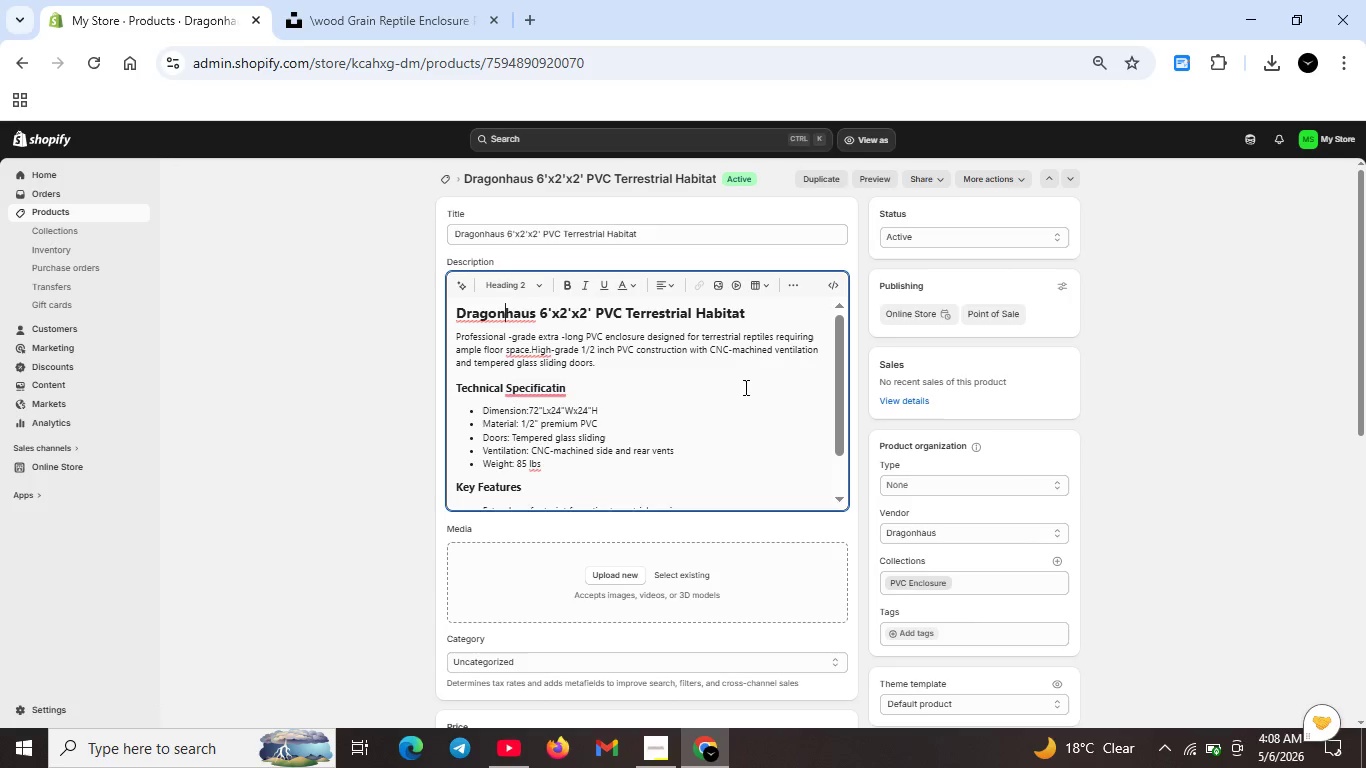 
wait(7.94)
 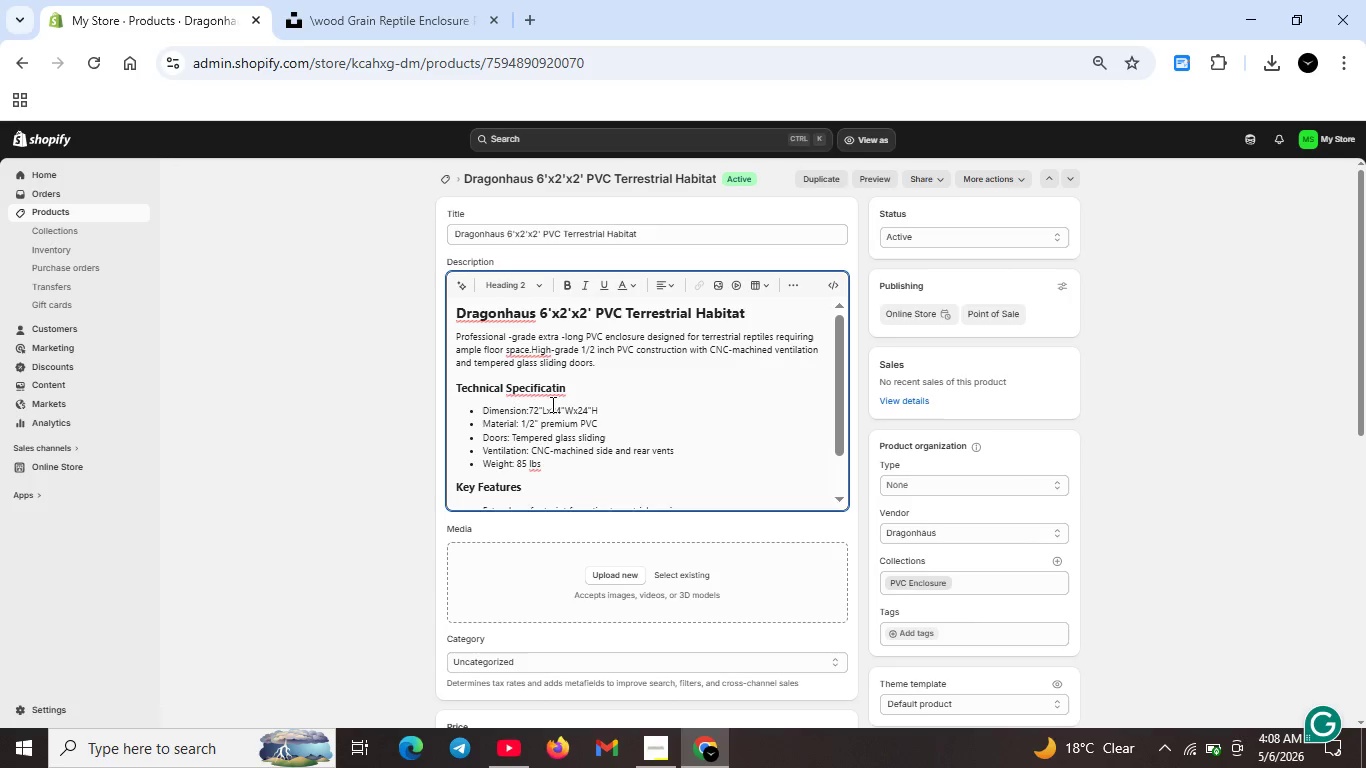 
left_click([769, 380])
 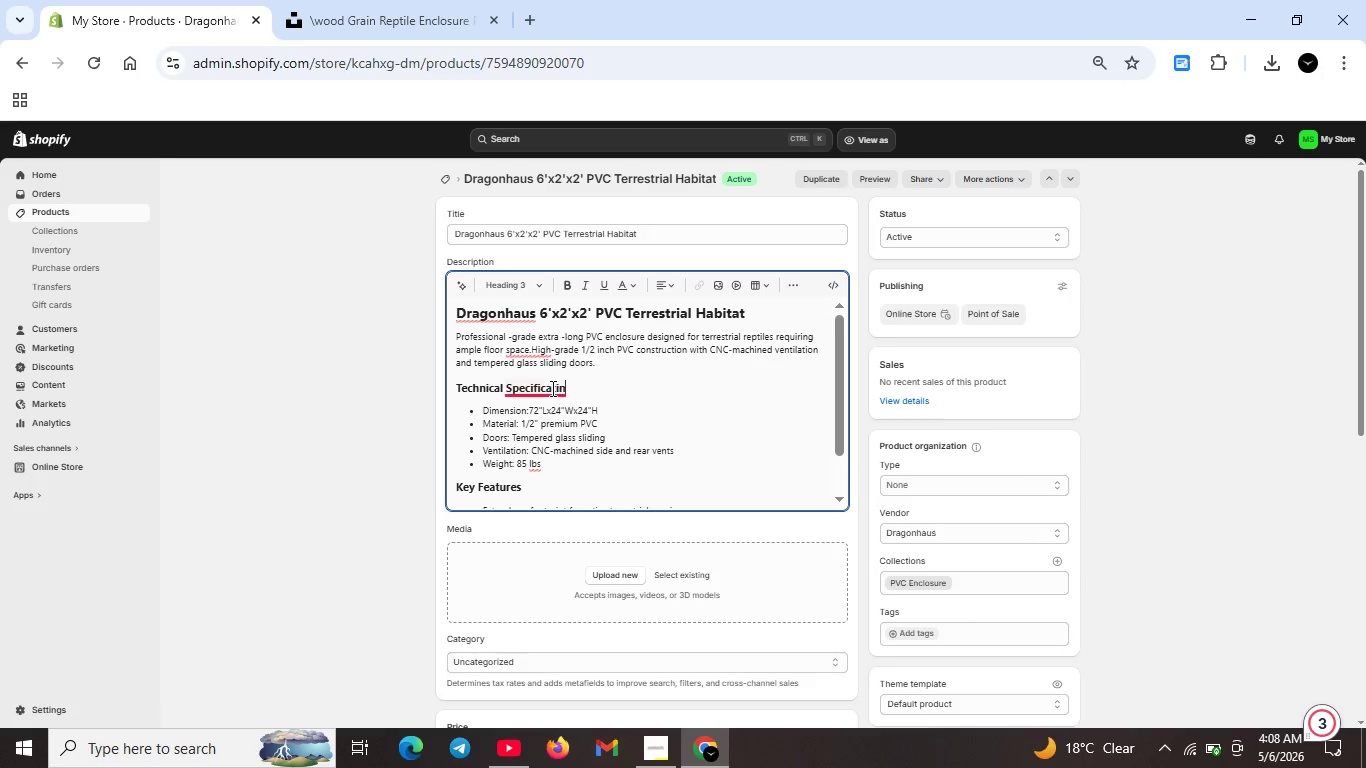 
left_click([551, 388])
 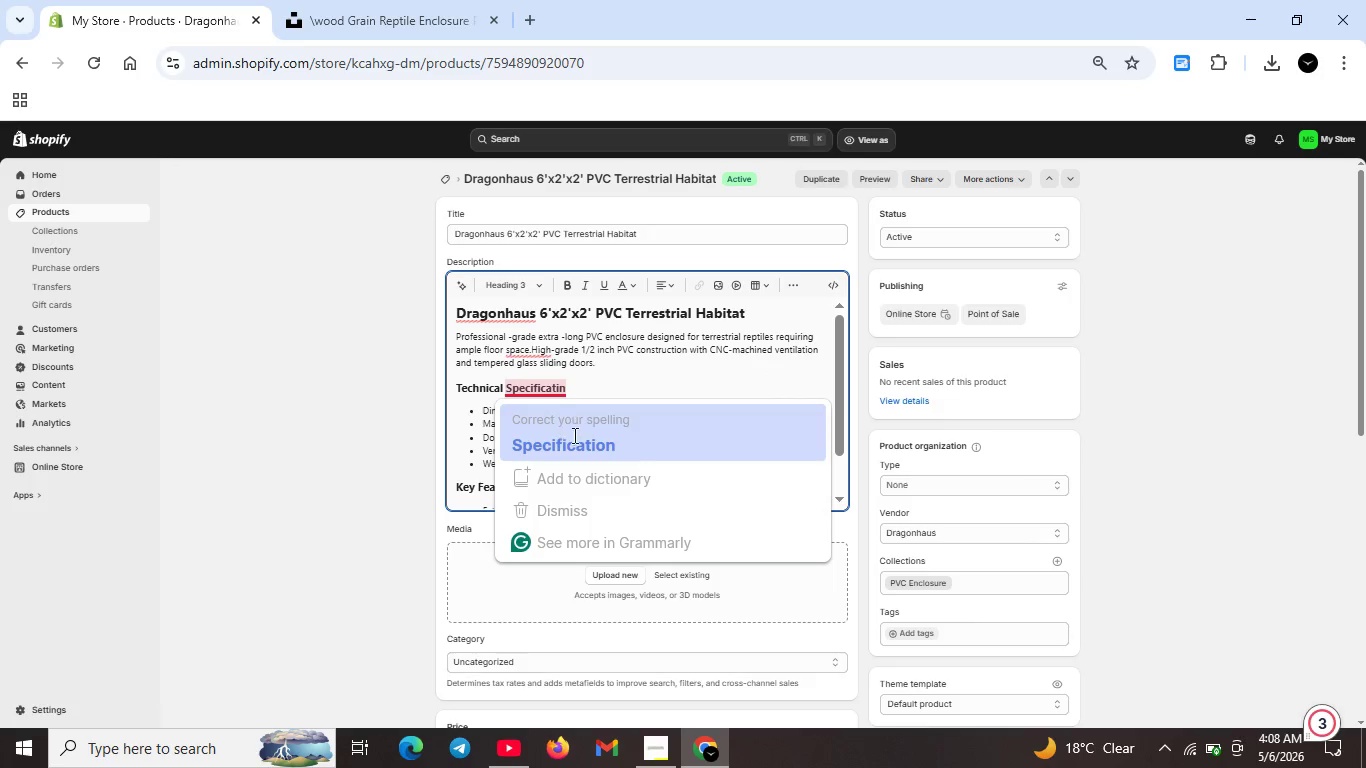 
left_click([573, 437])
 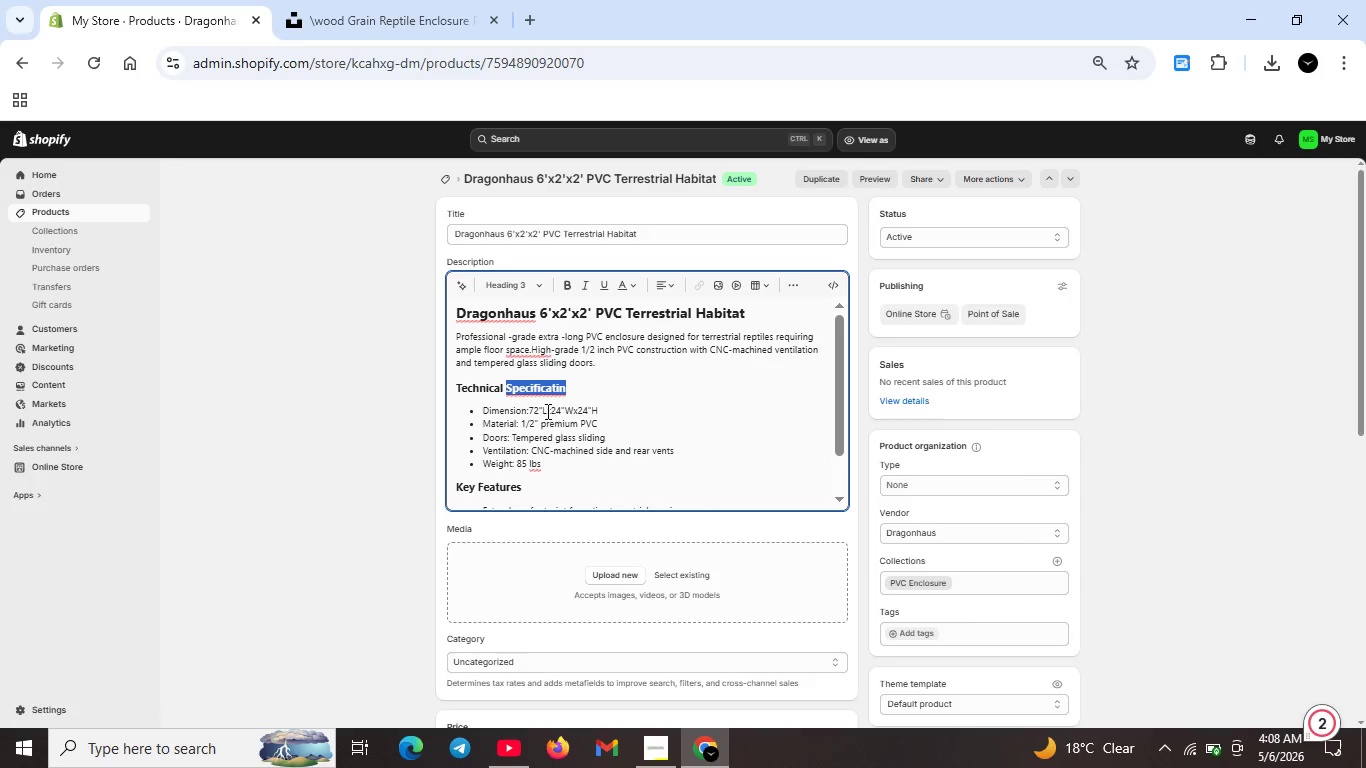 
key(Unknown)
 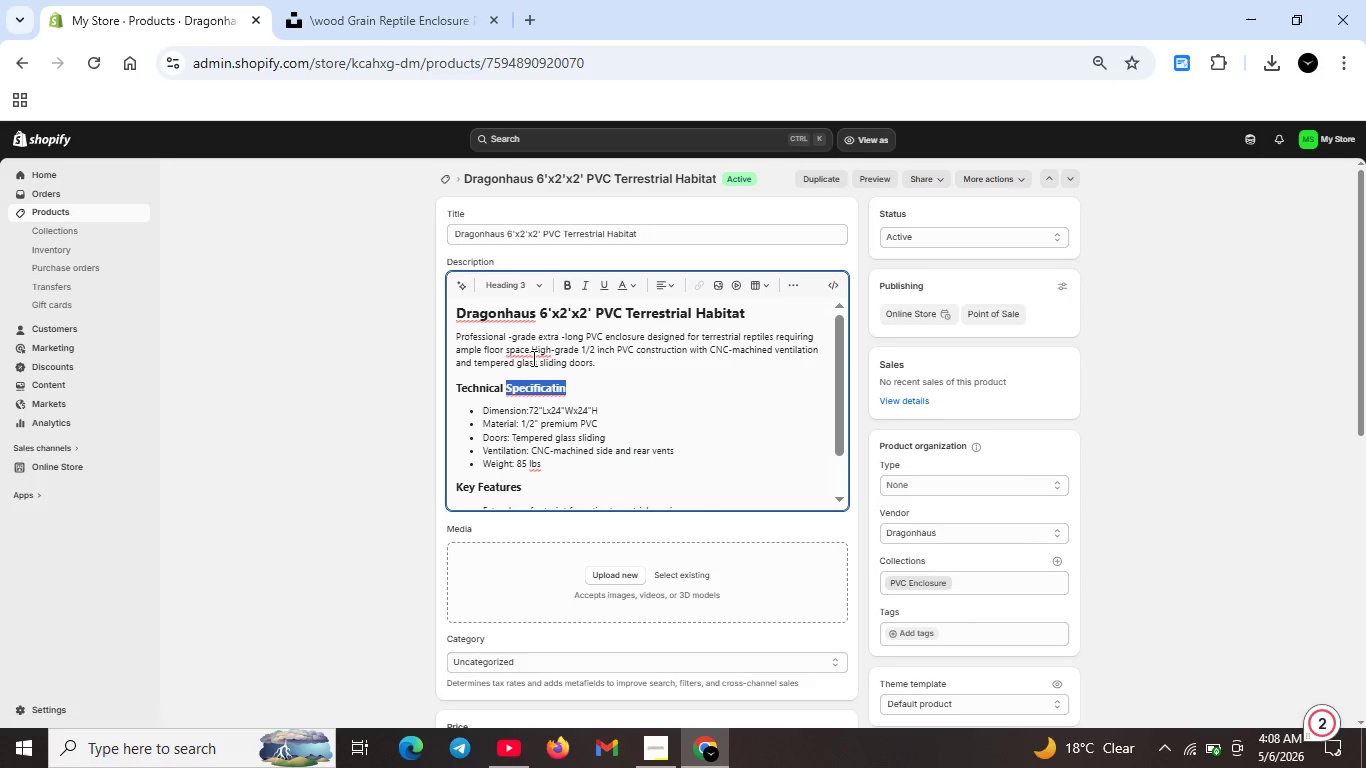 
key(Unknown)
 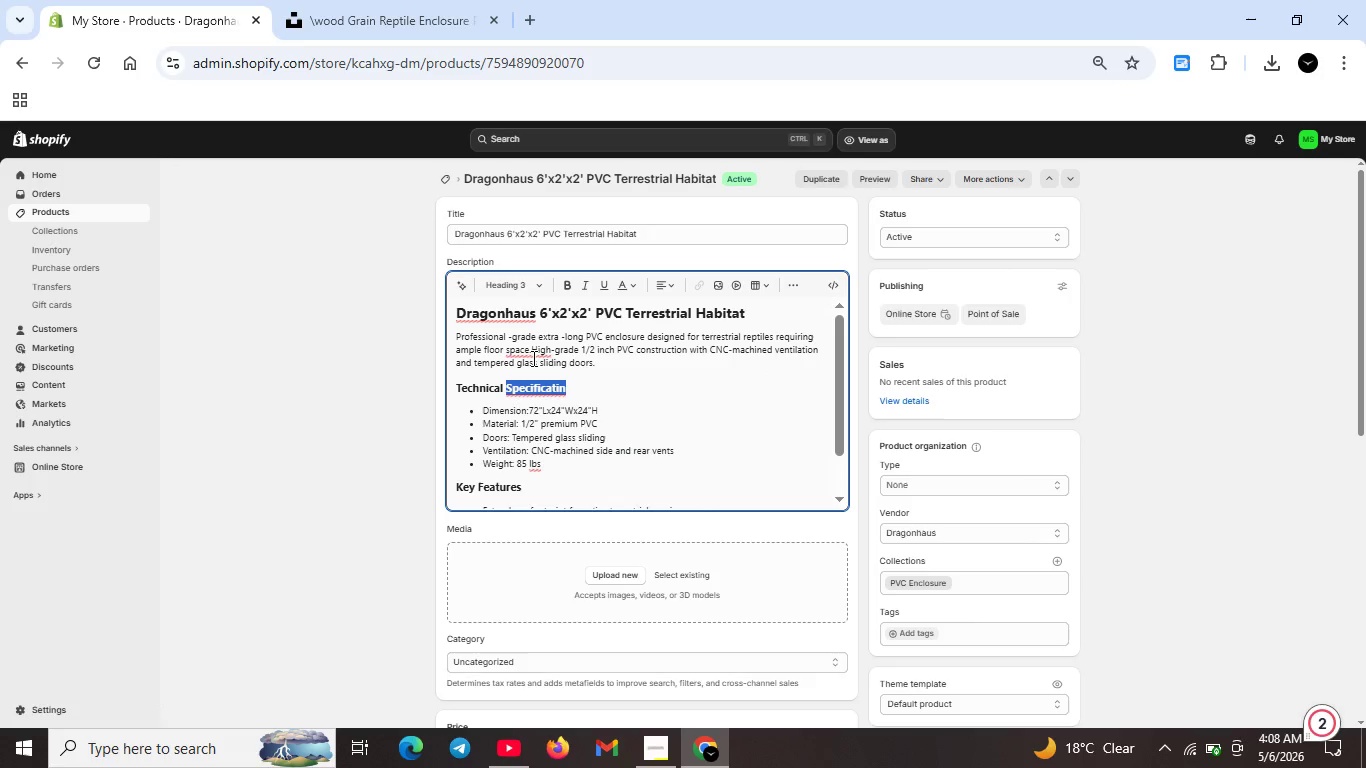 
key(Unknown)
 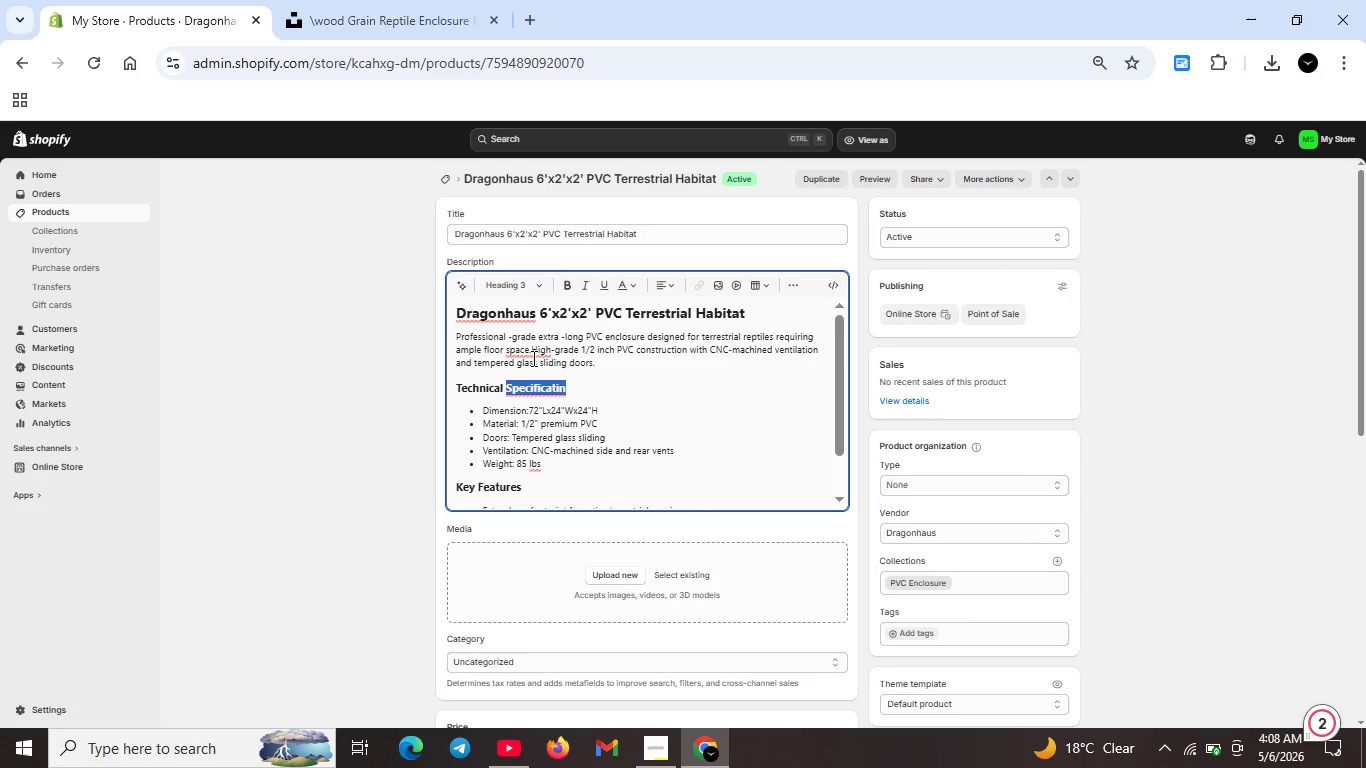 
key(Unknown)
 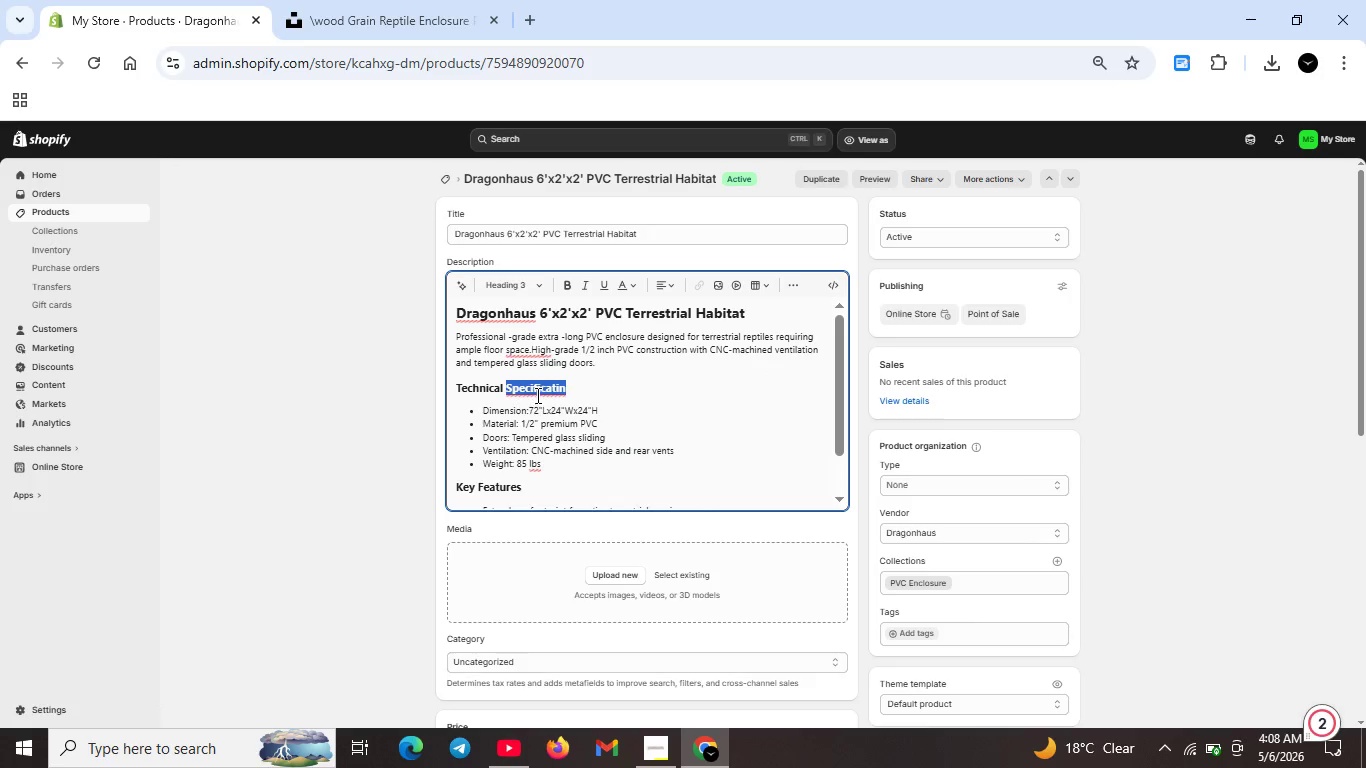 
key(Unknown)
 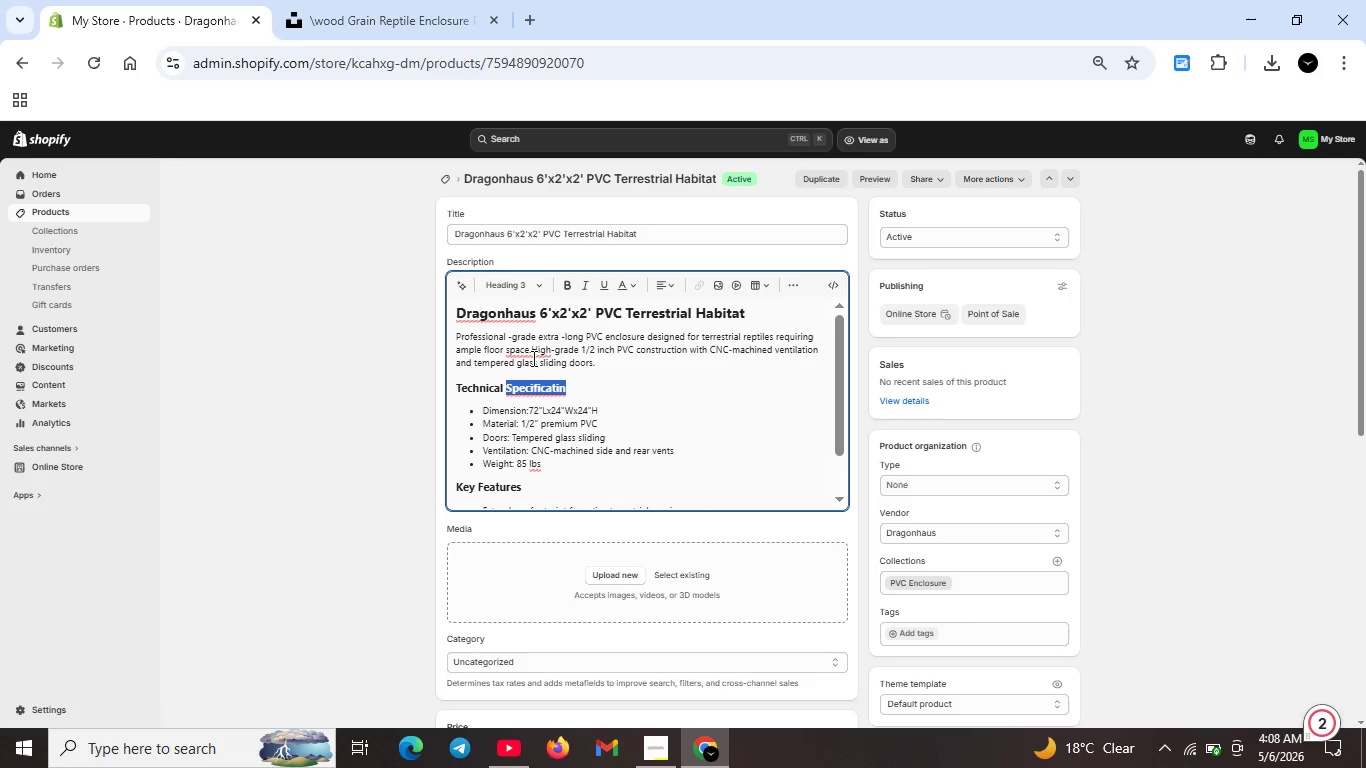 
key(Unknown)
 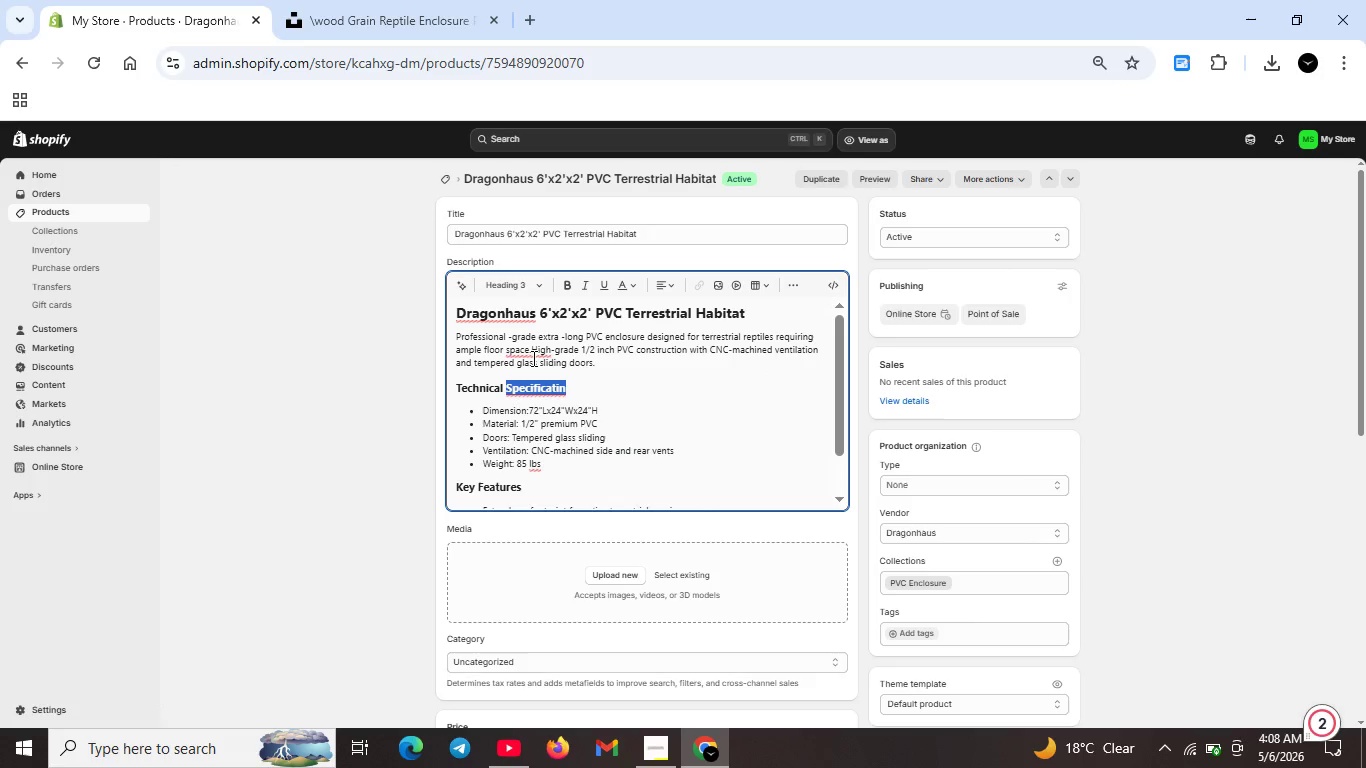 
key(Unknown)
 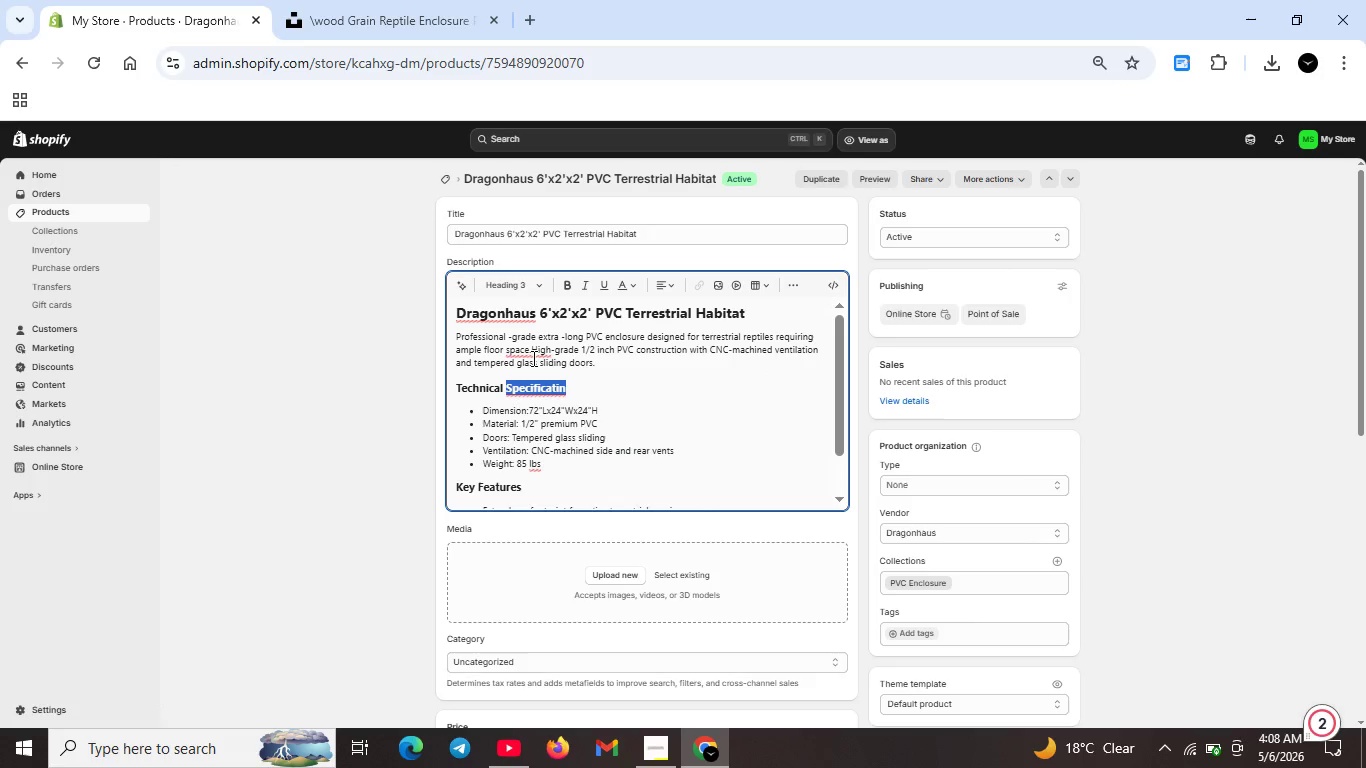 
key(Unknown)
 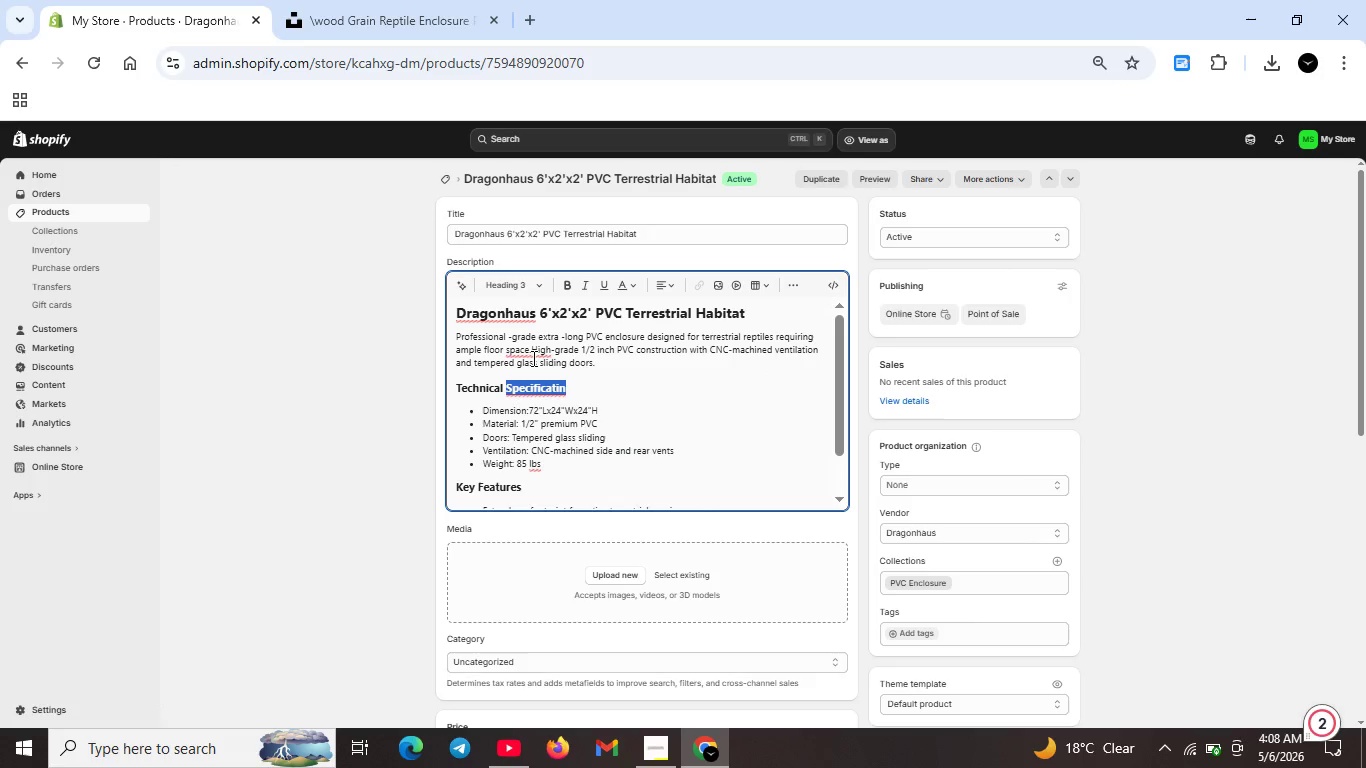 
key(Unknown)
 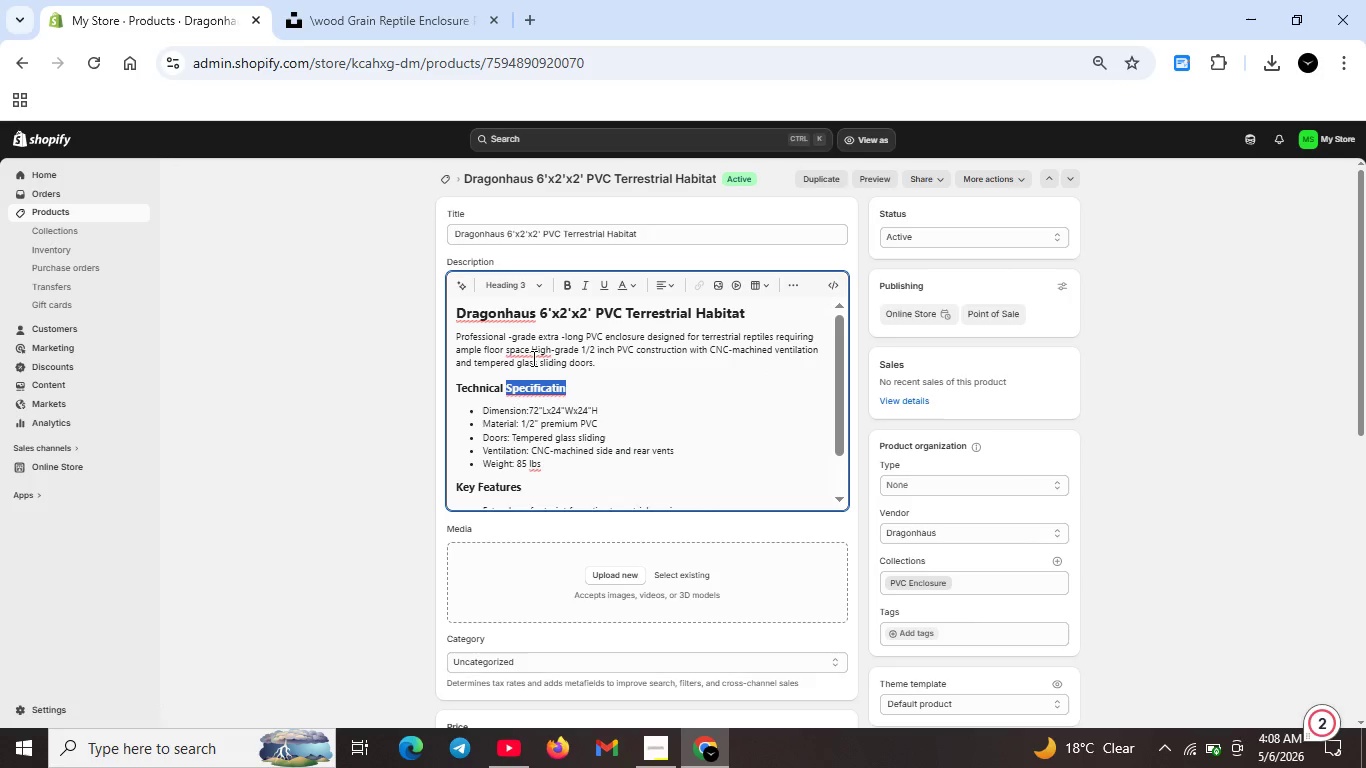 
key(Unknown)
 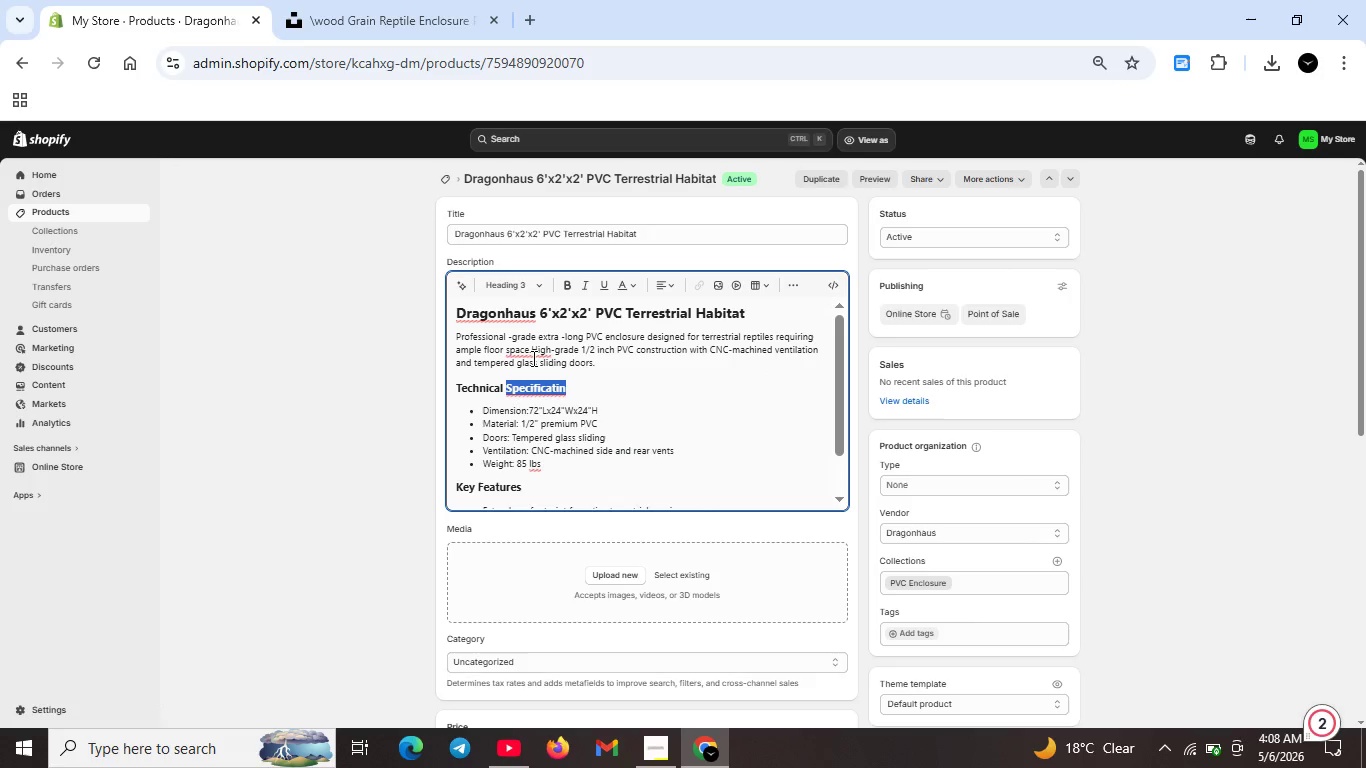 
key(Unknown)
 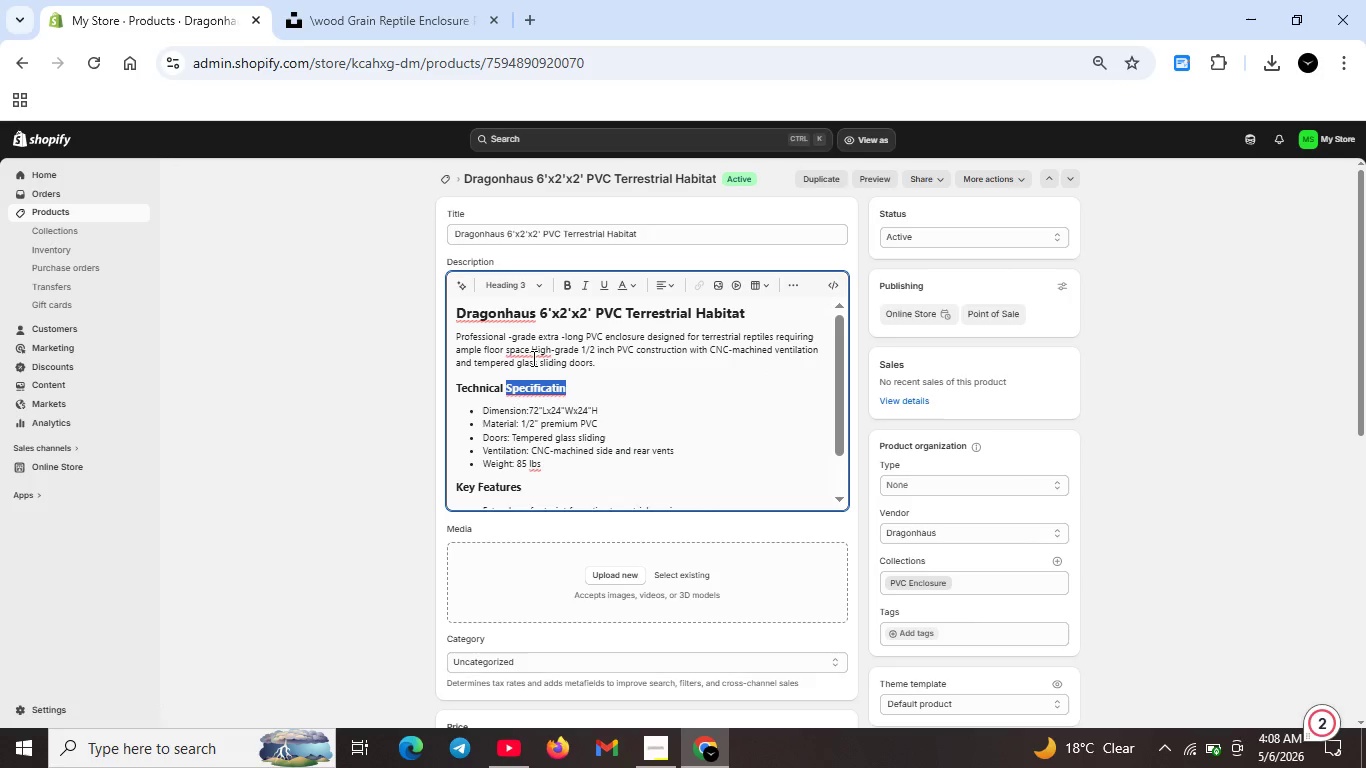 
key(Unknown)
 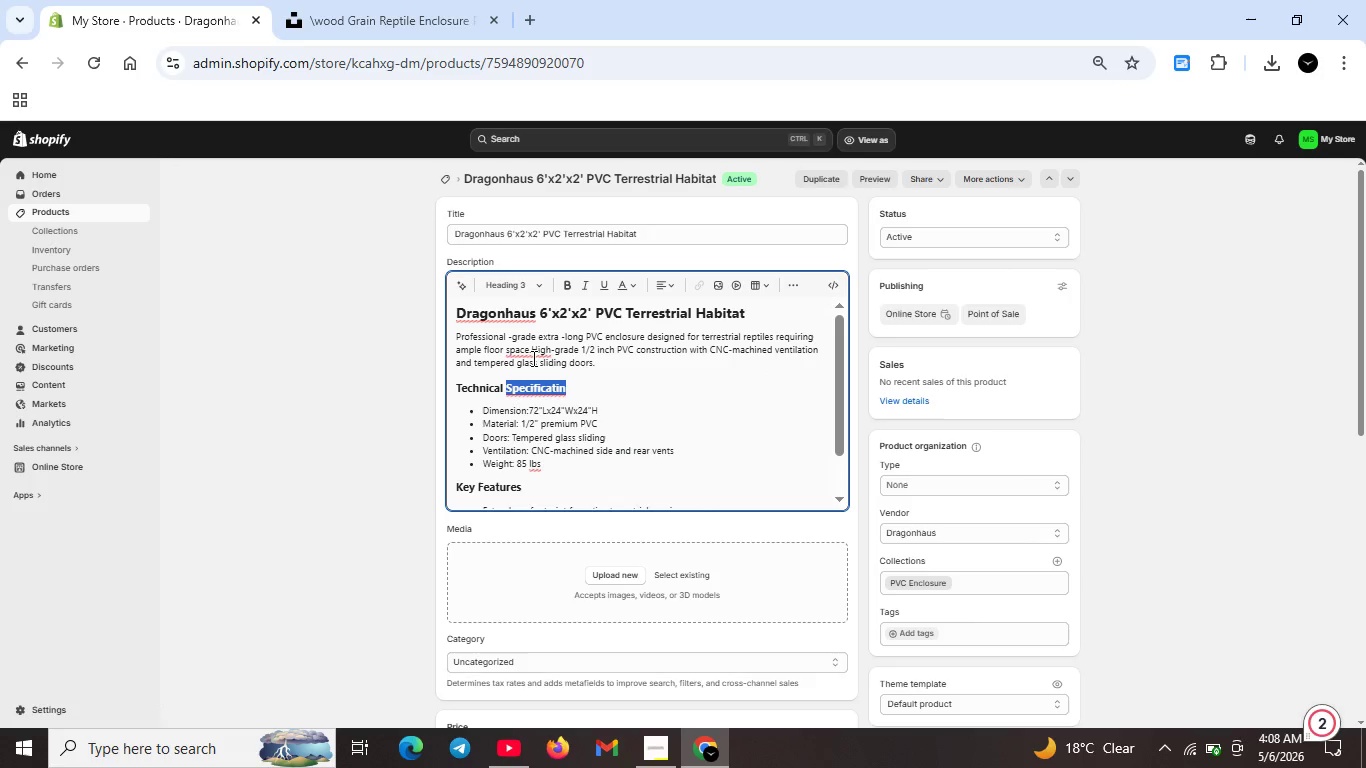 
key(Unknown)
 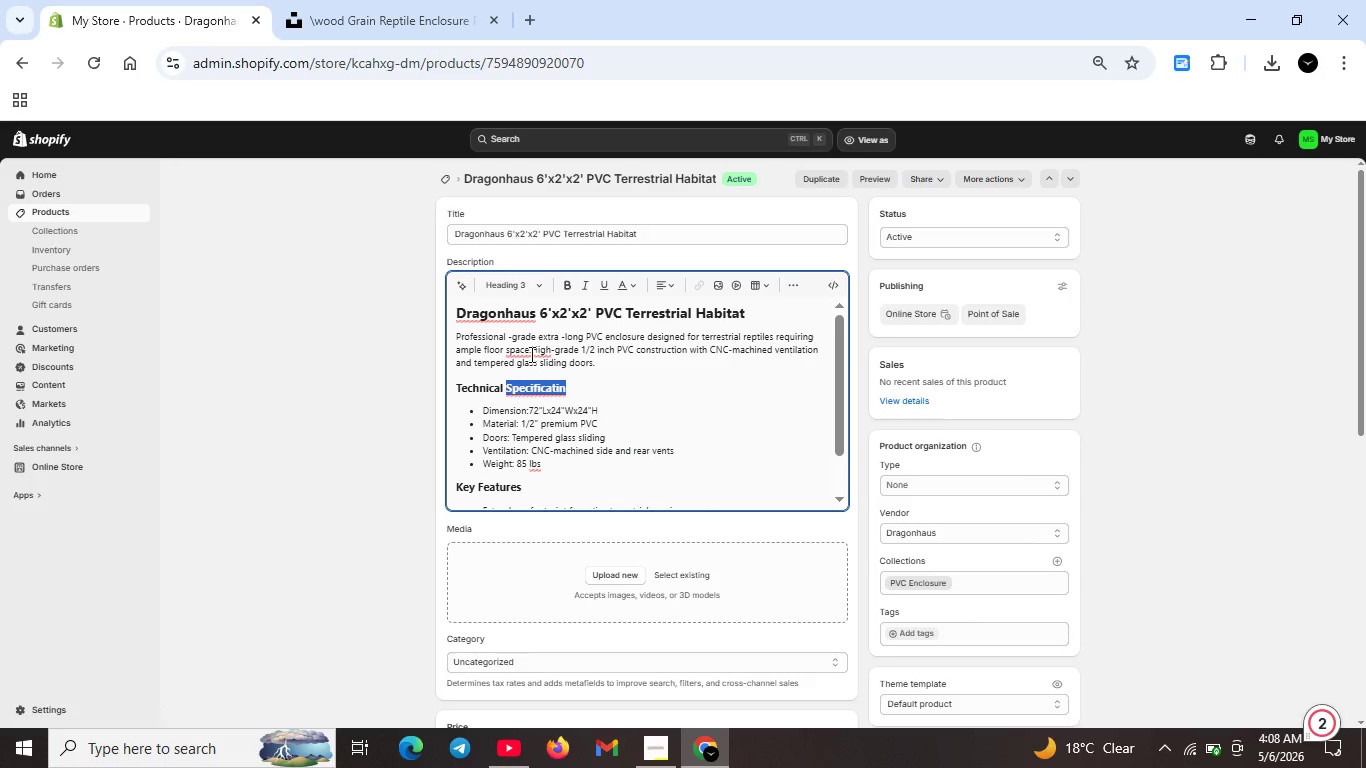 
left_click([530, 354])
 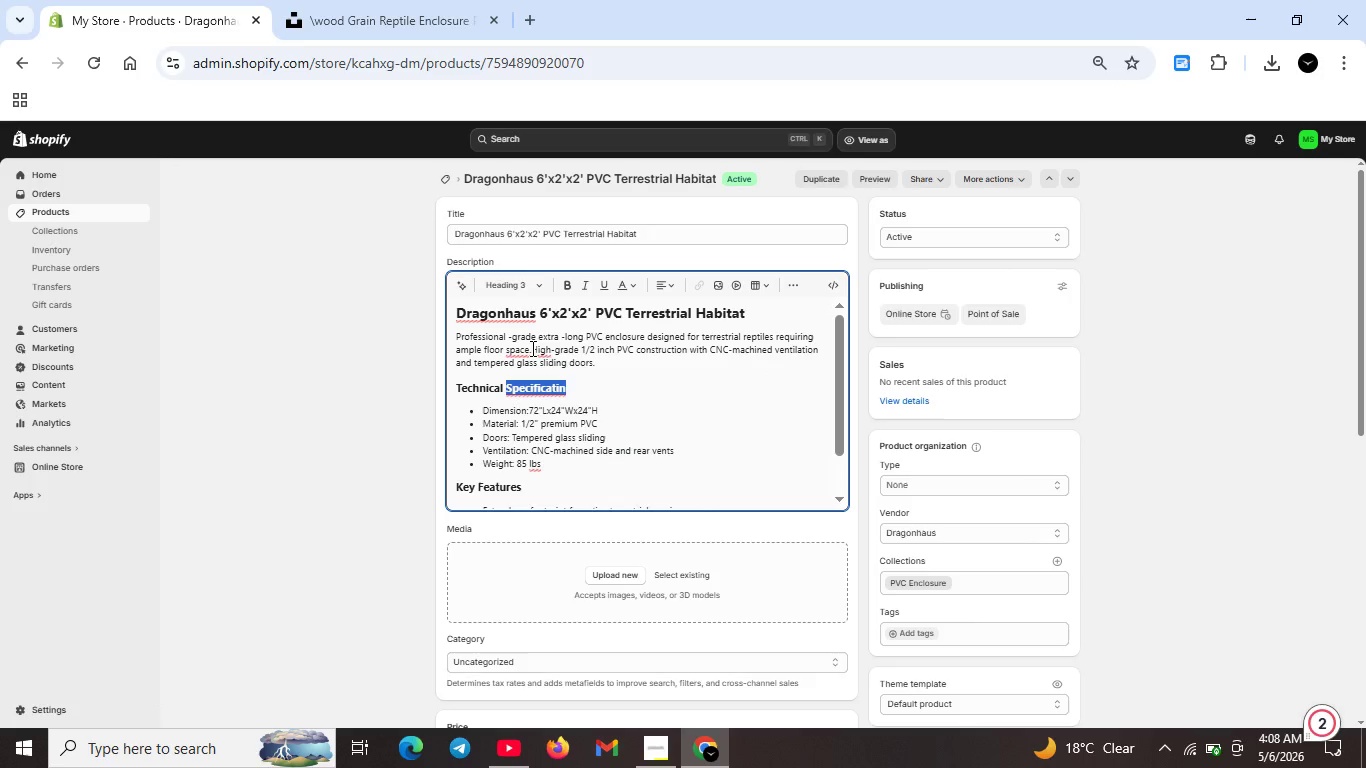 
left_click([531, 348])
 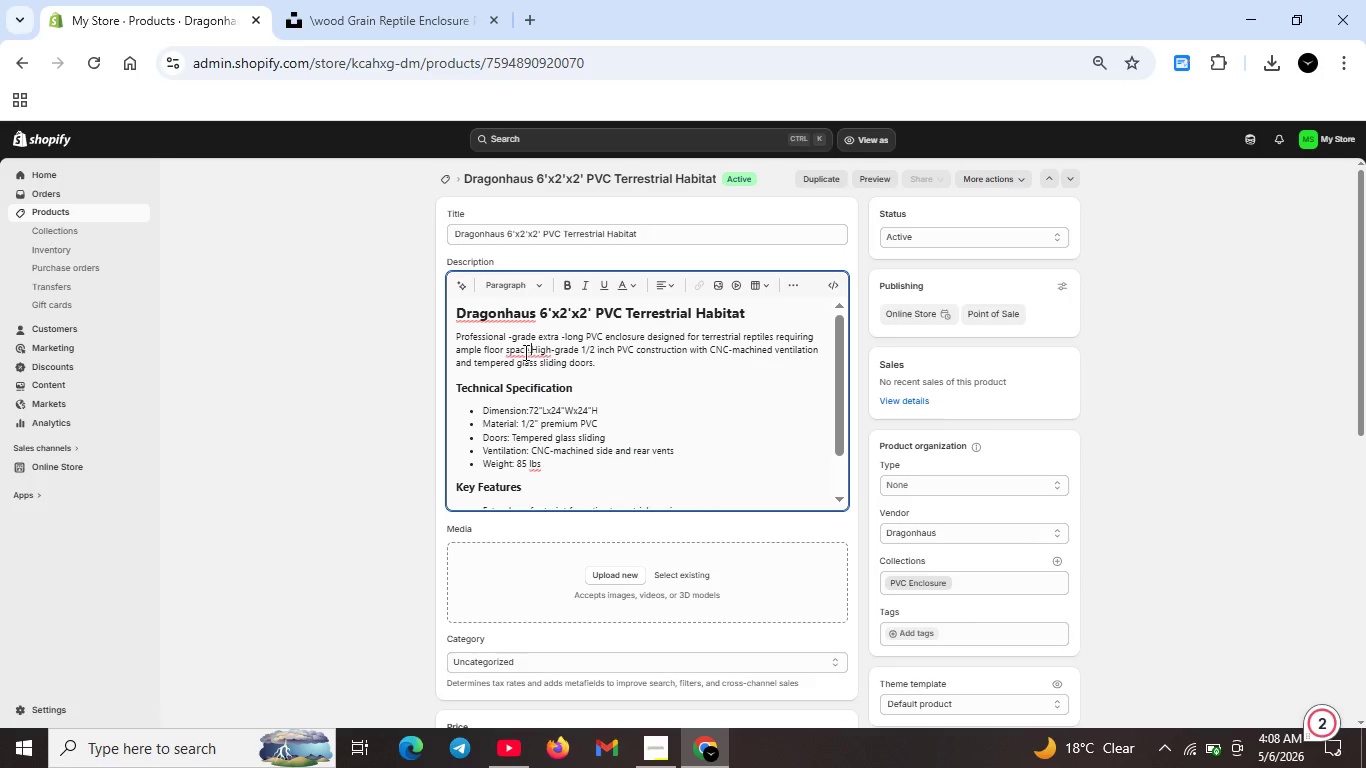 
left_click([524, 352])
 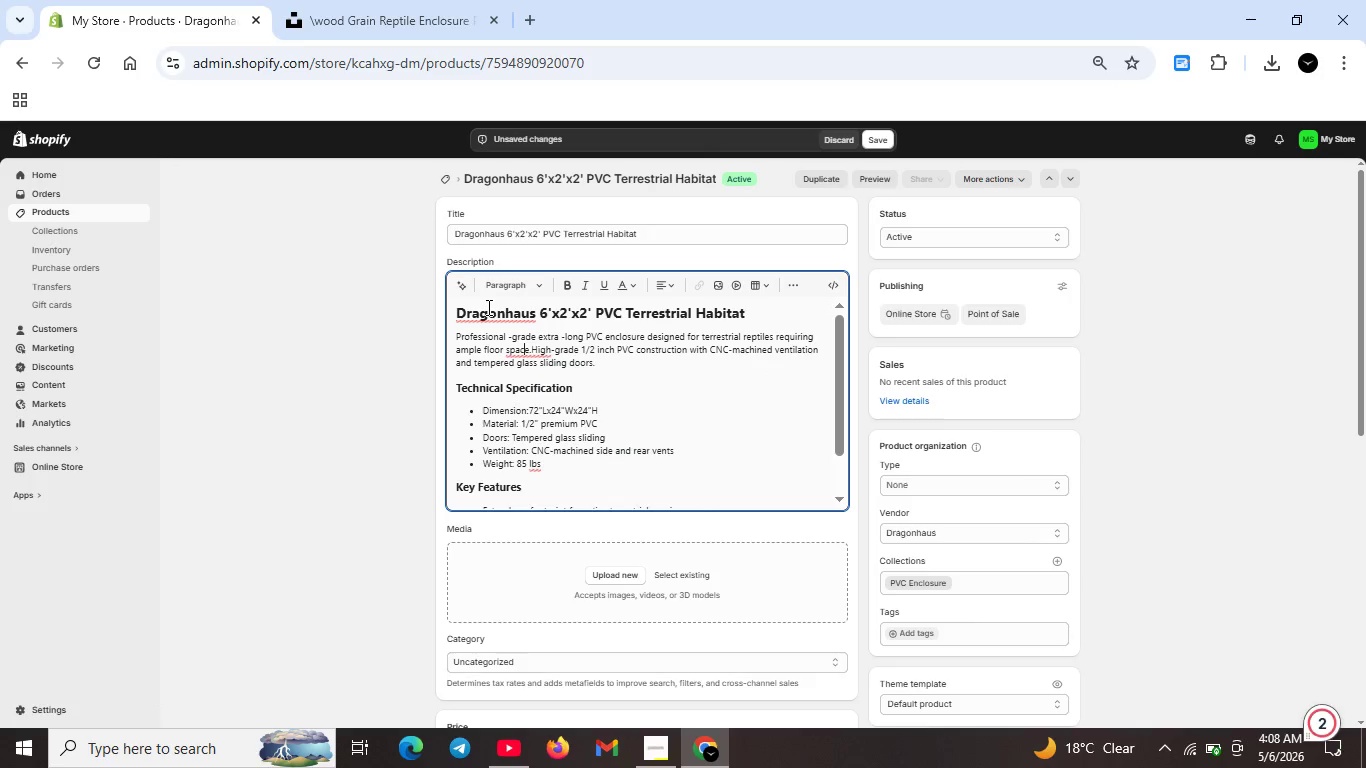 
left_click([487, 314])
 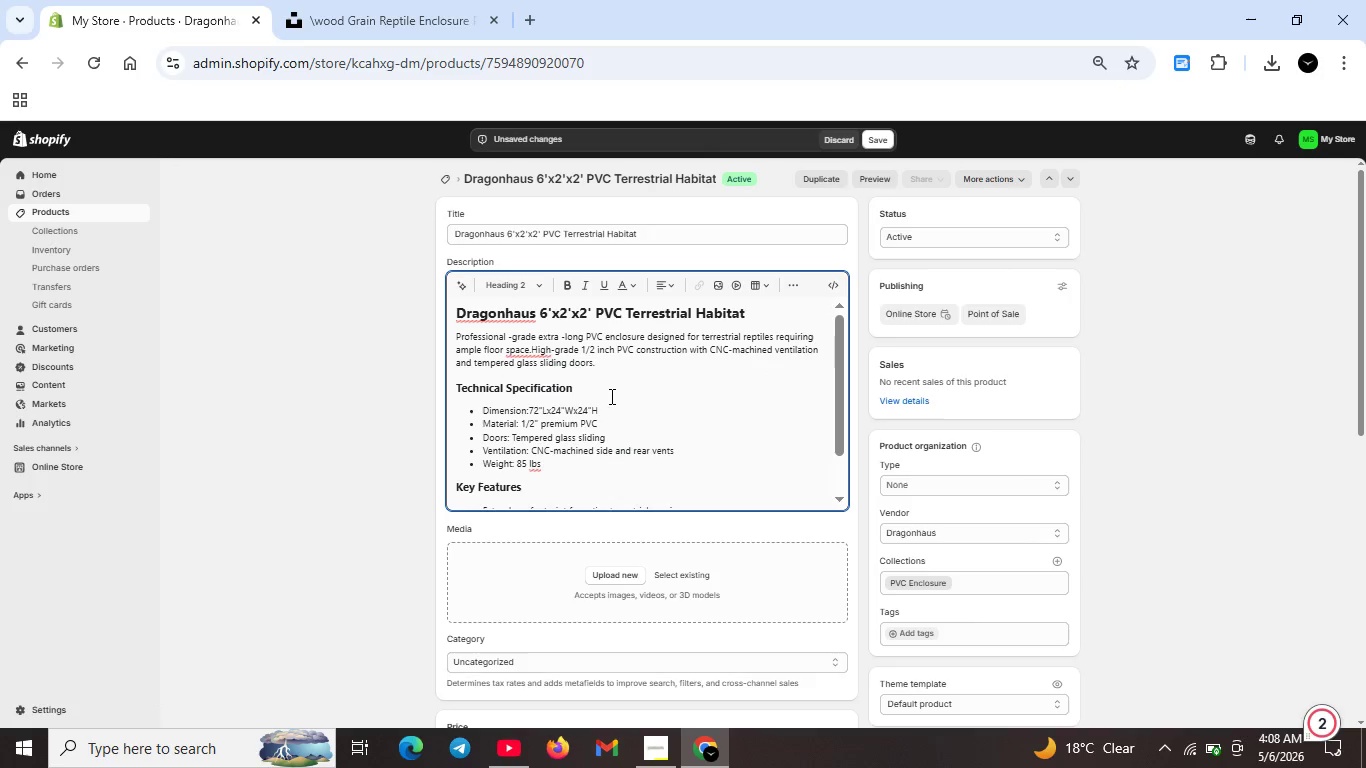 
scroll: coordinate [660, 455], scroll_direction: down, amount: 3.0
 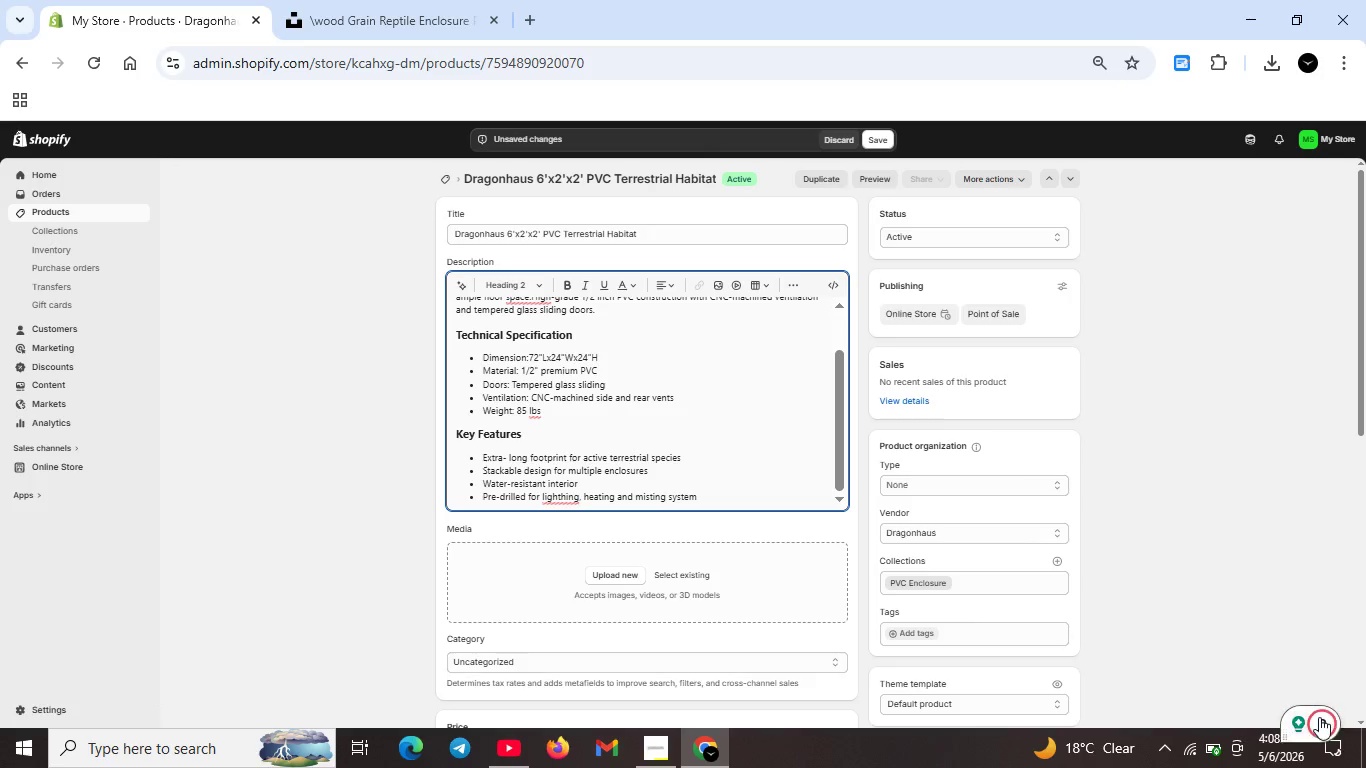 
left_click([1319, 716])
 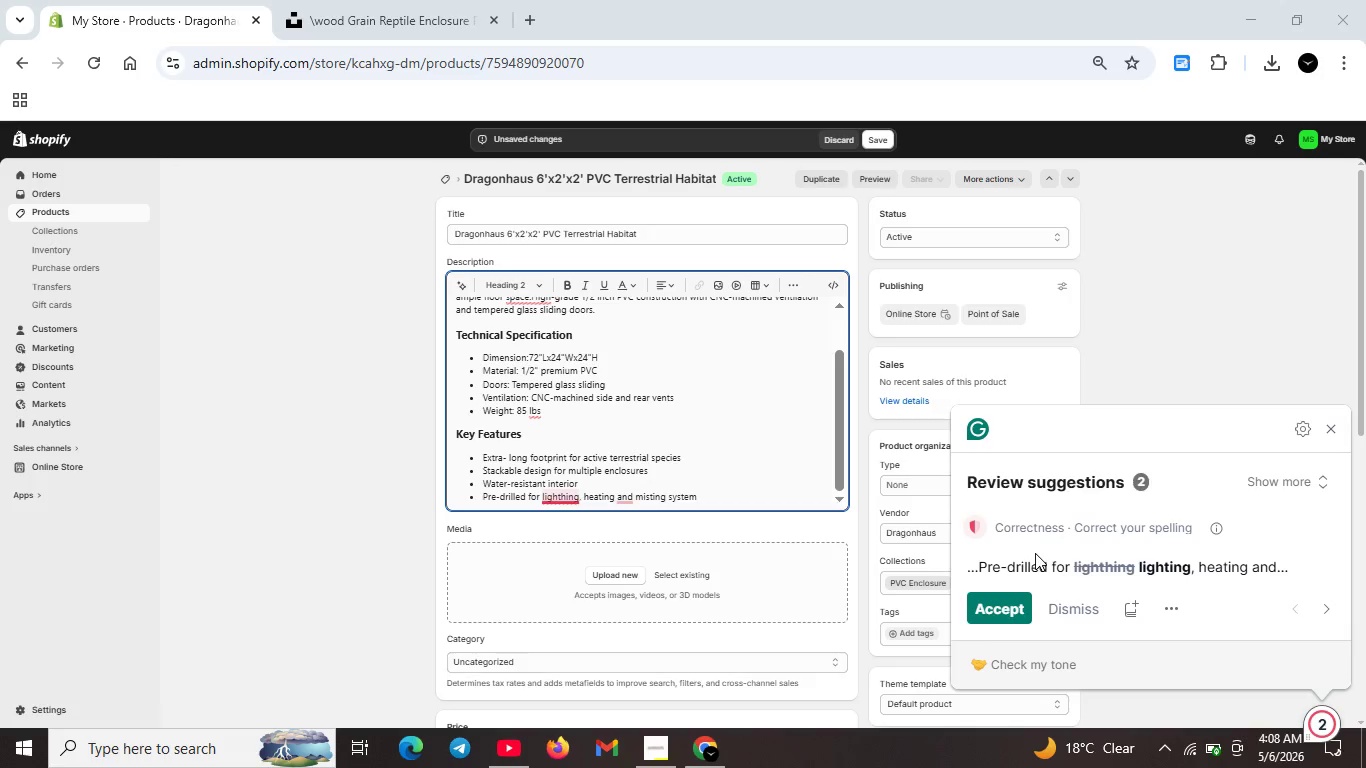 
left_click([1003, 600])
 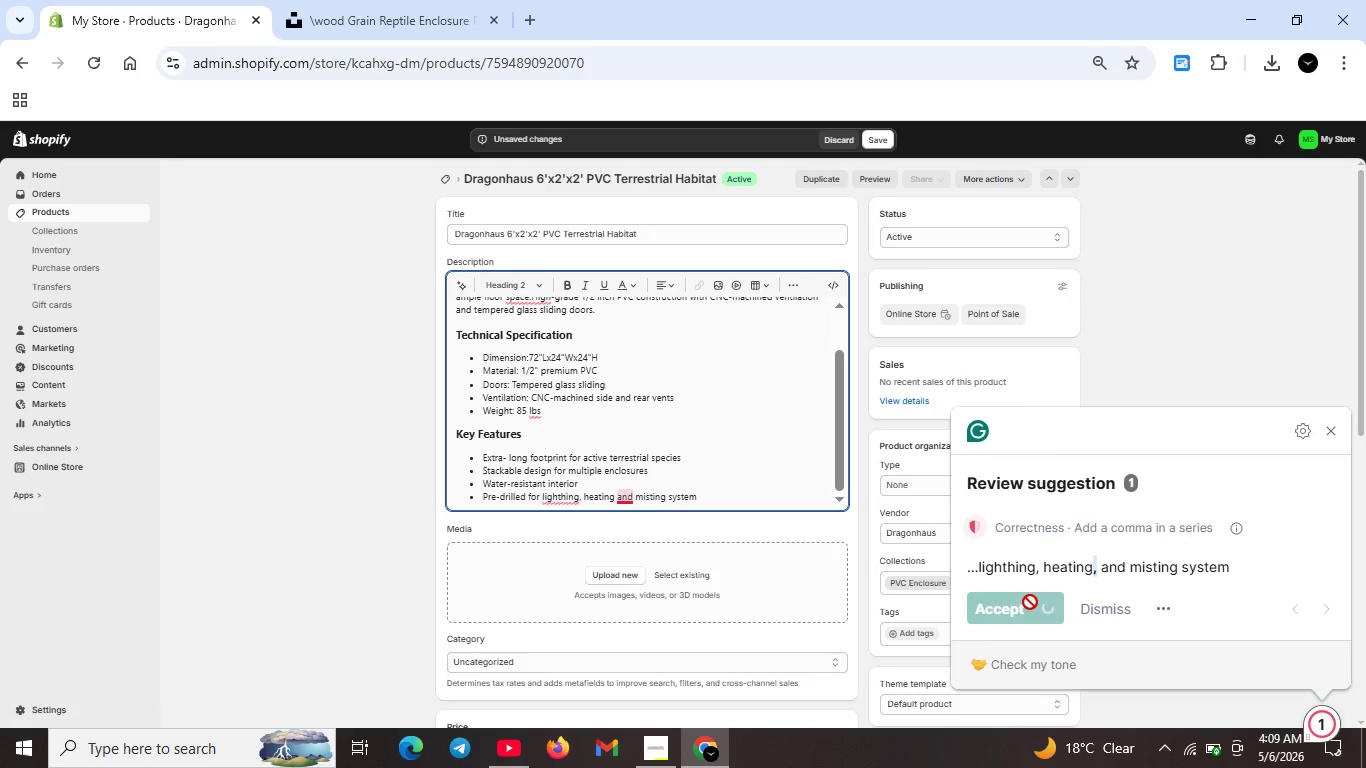 
key(Unknown)
 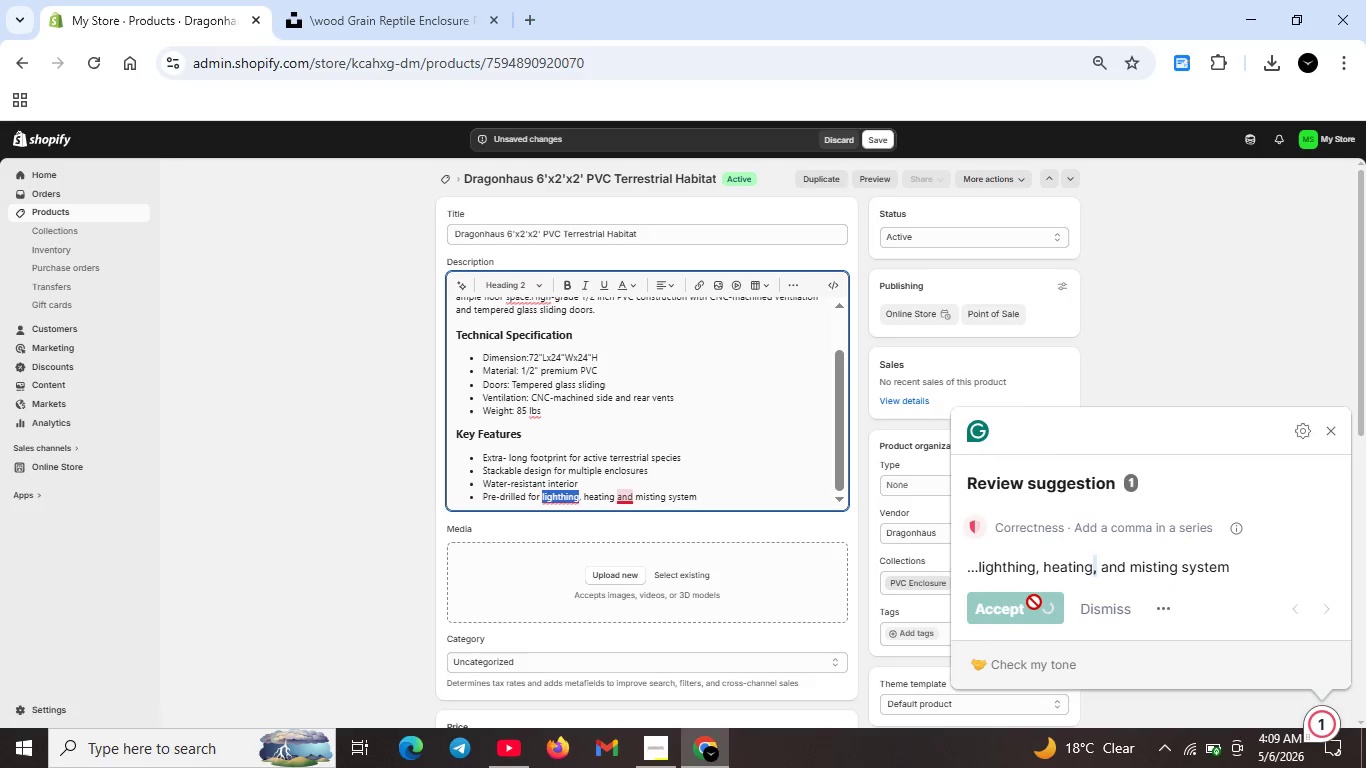 
key(Unknown)
 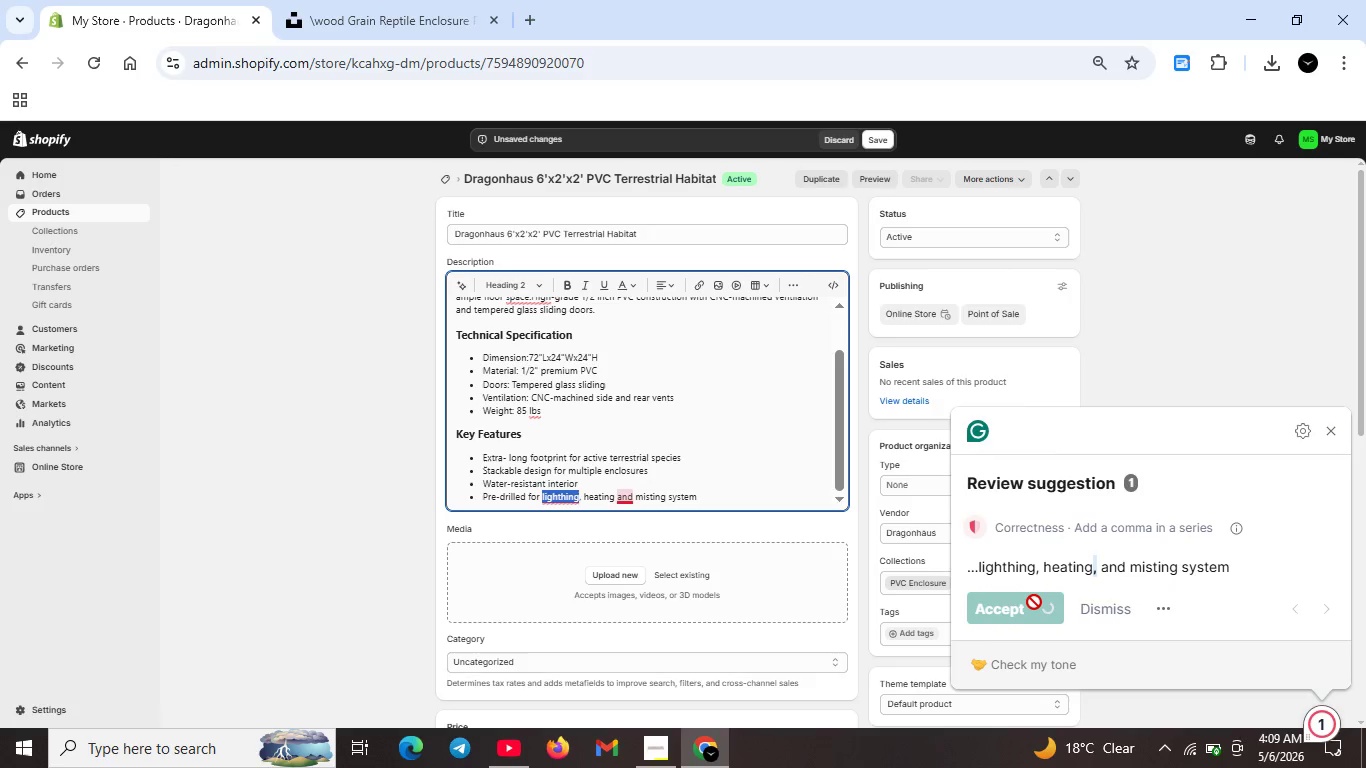 
key(Unknown)
 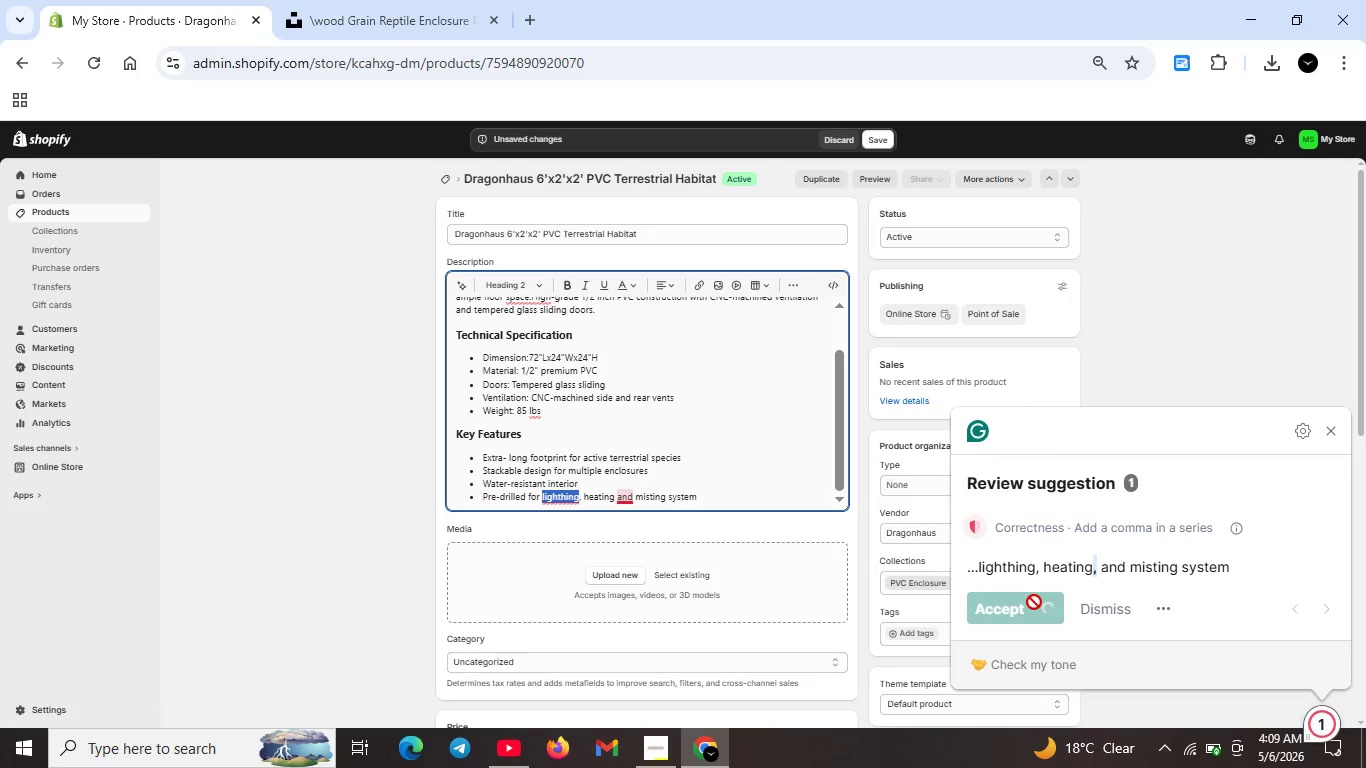 
key(Unknown)
 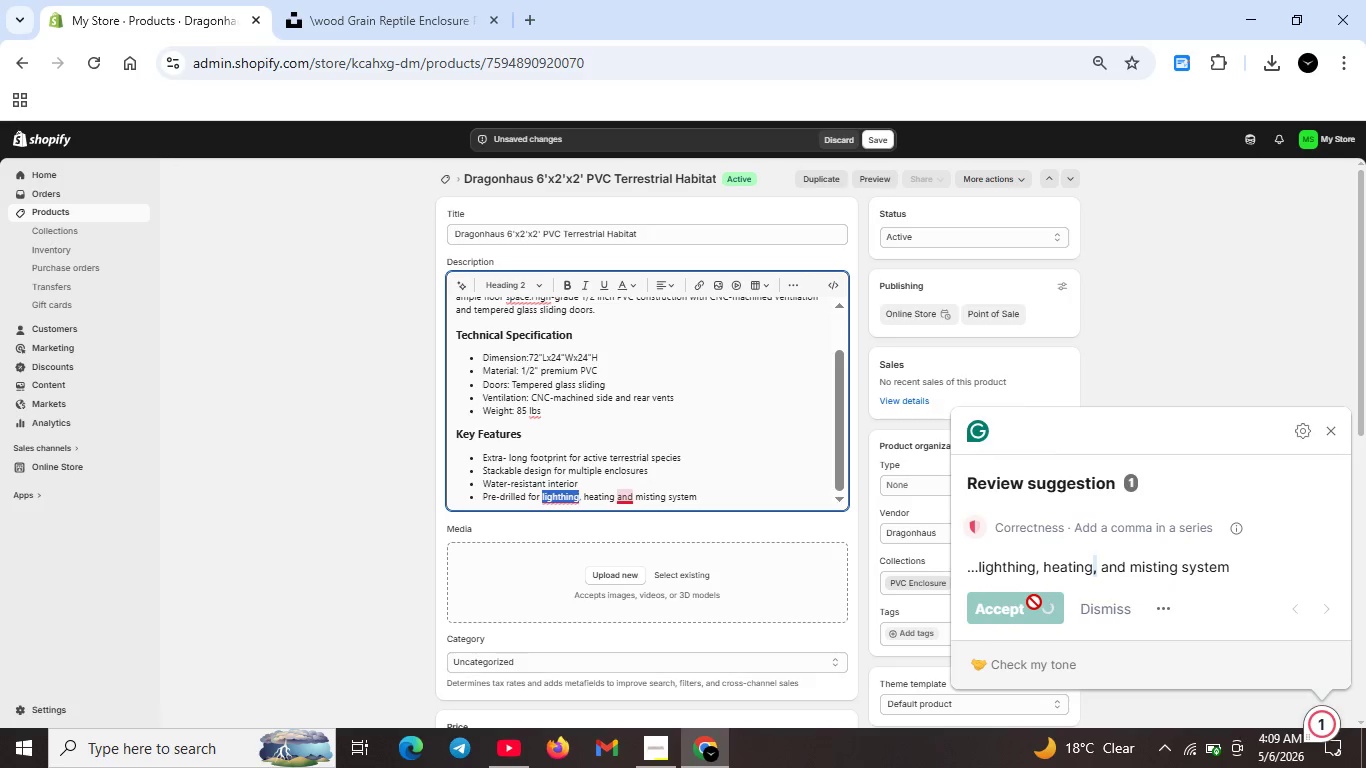 
key(Unknown)
 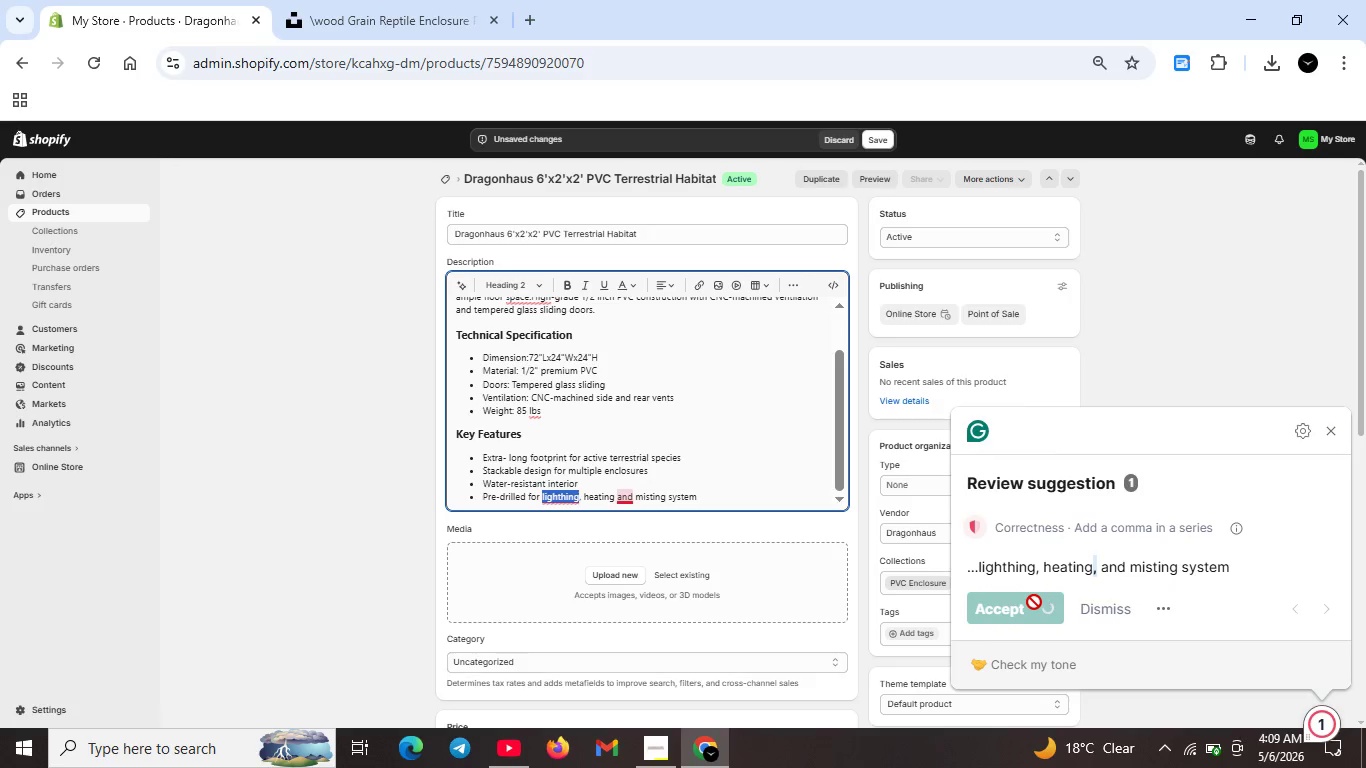 
key(Unknown)
 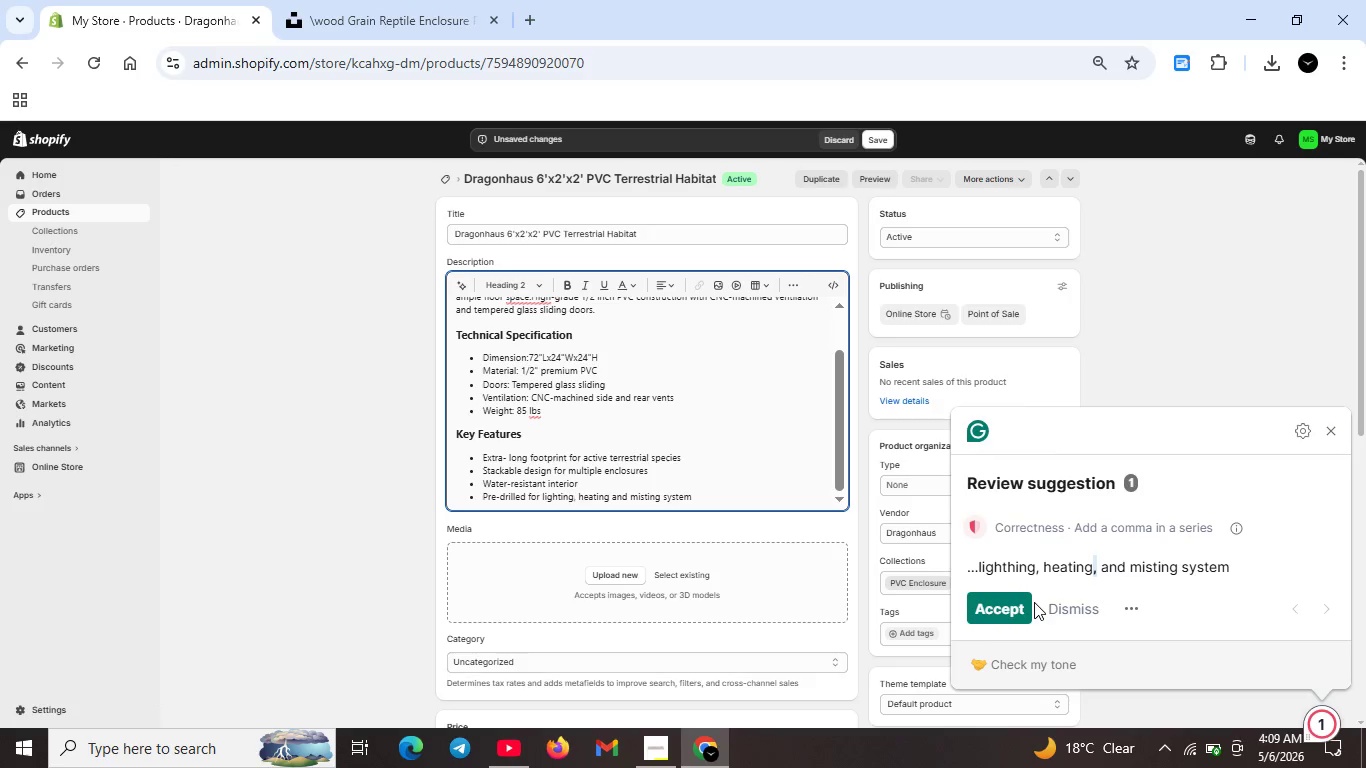 
key(Unknown)
 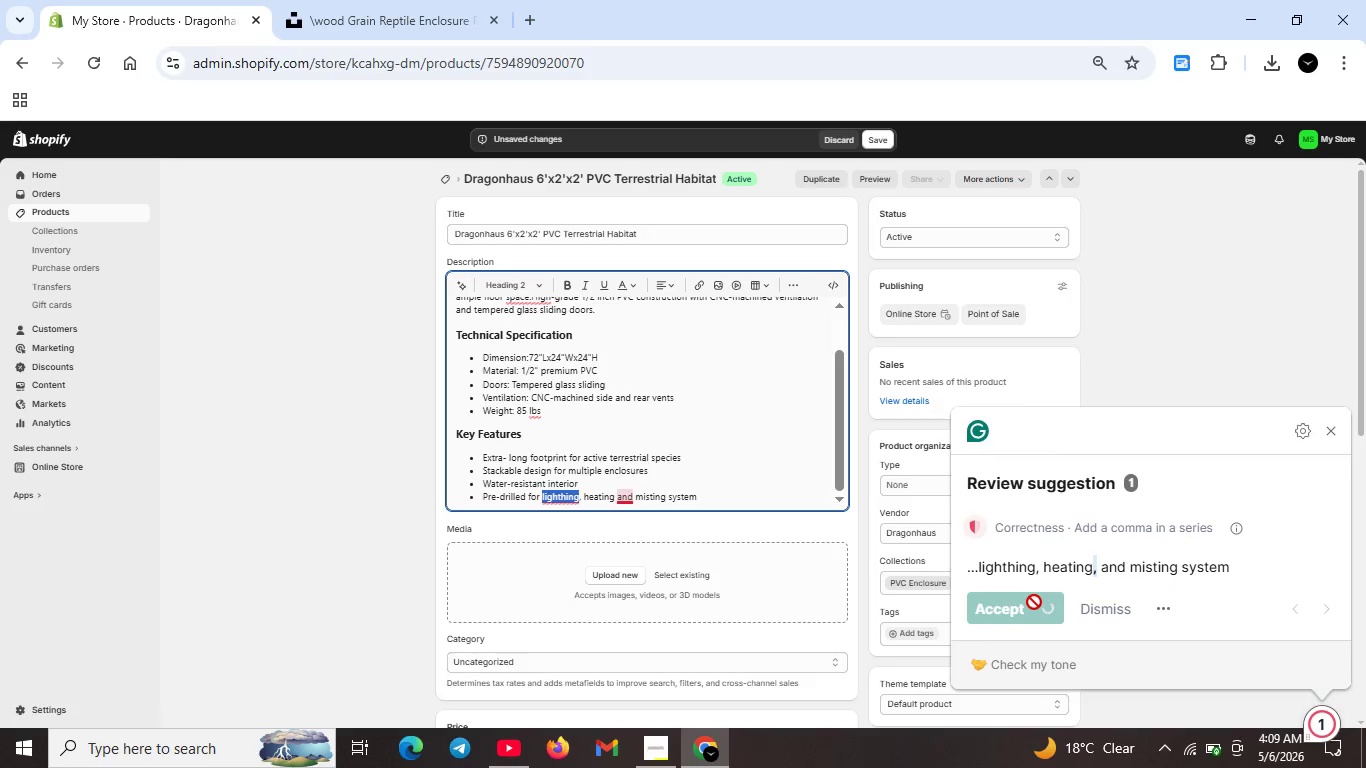 
key(Unknown)
 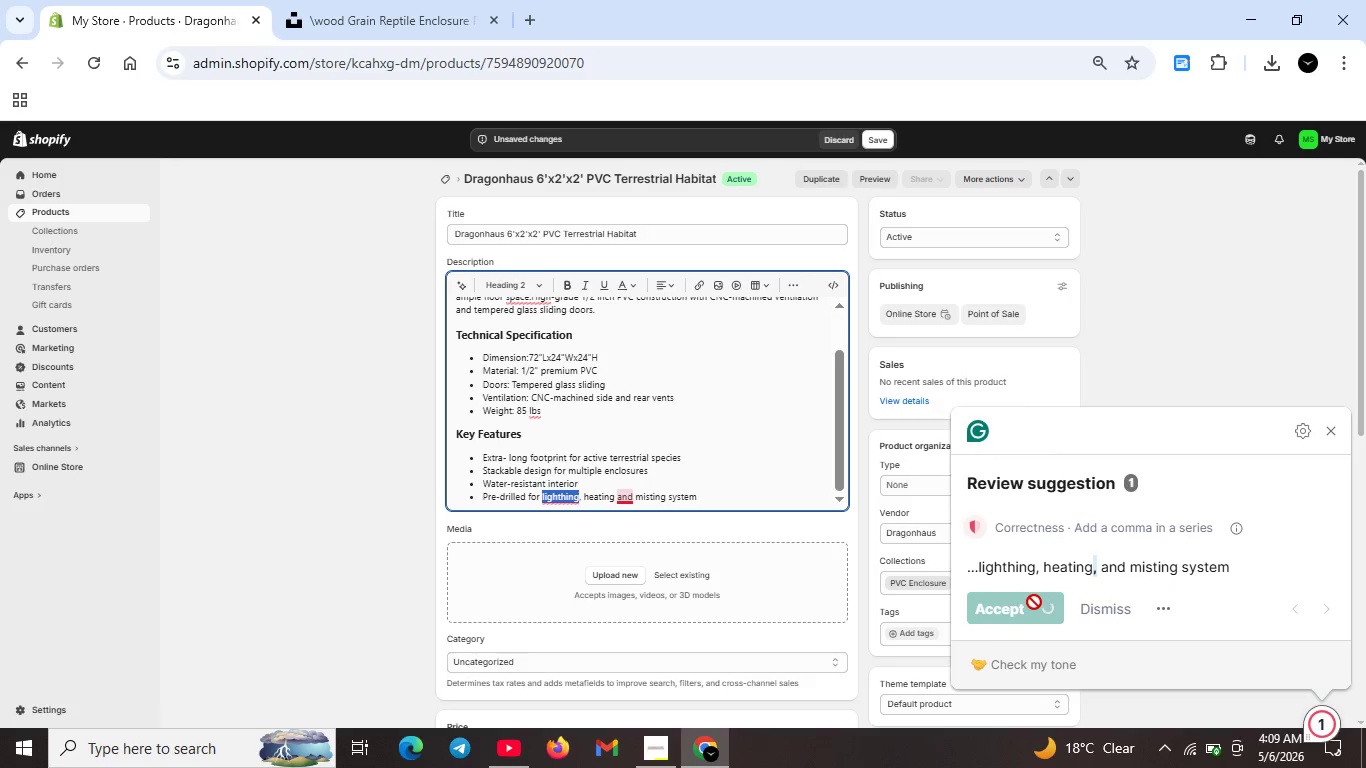 
left_click([1026, 606])
 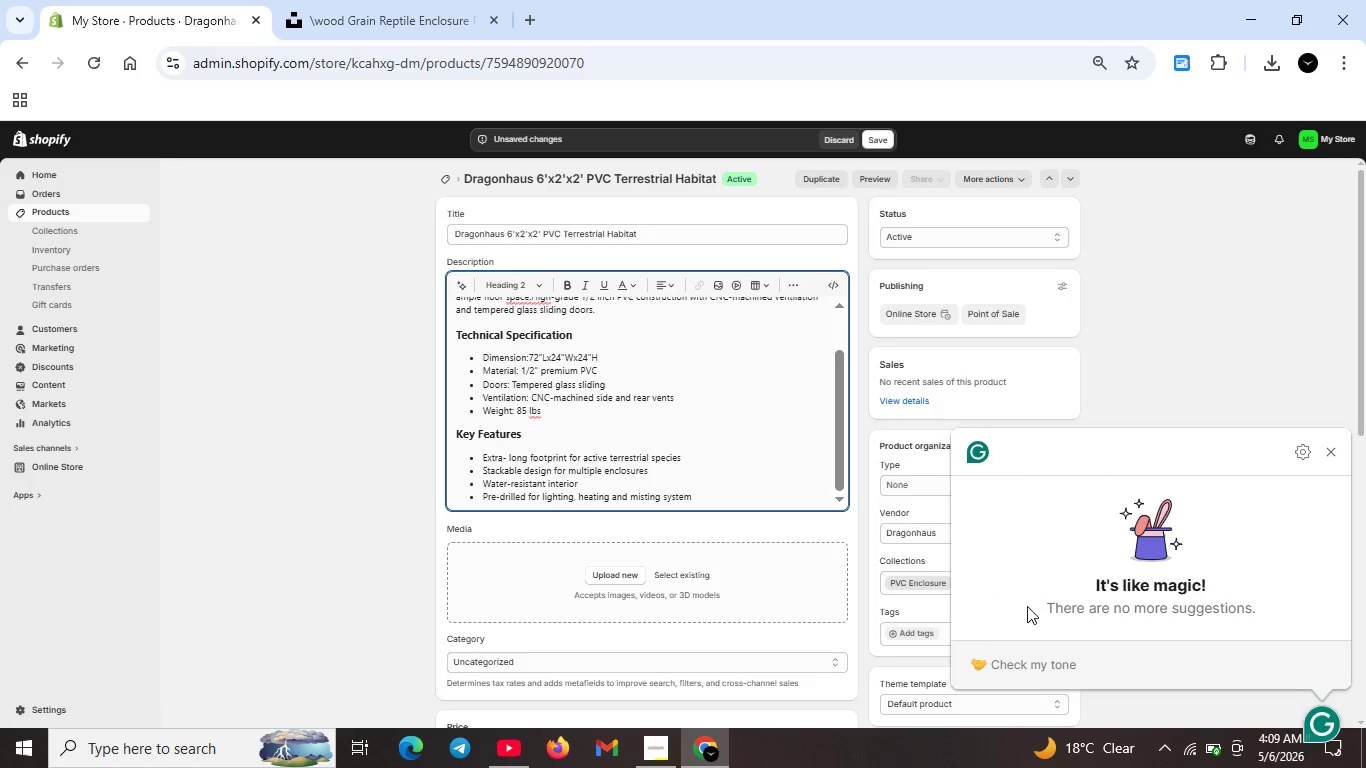 
key(Unknown)
 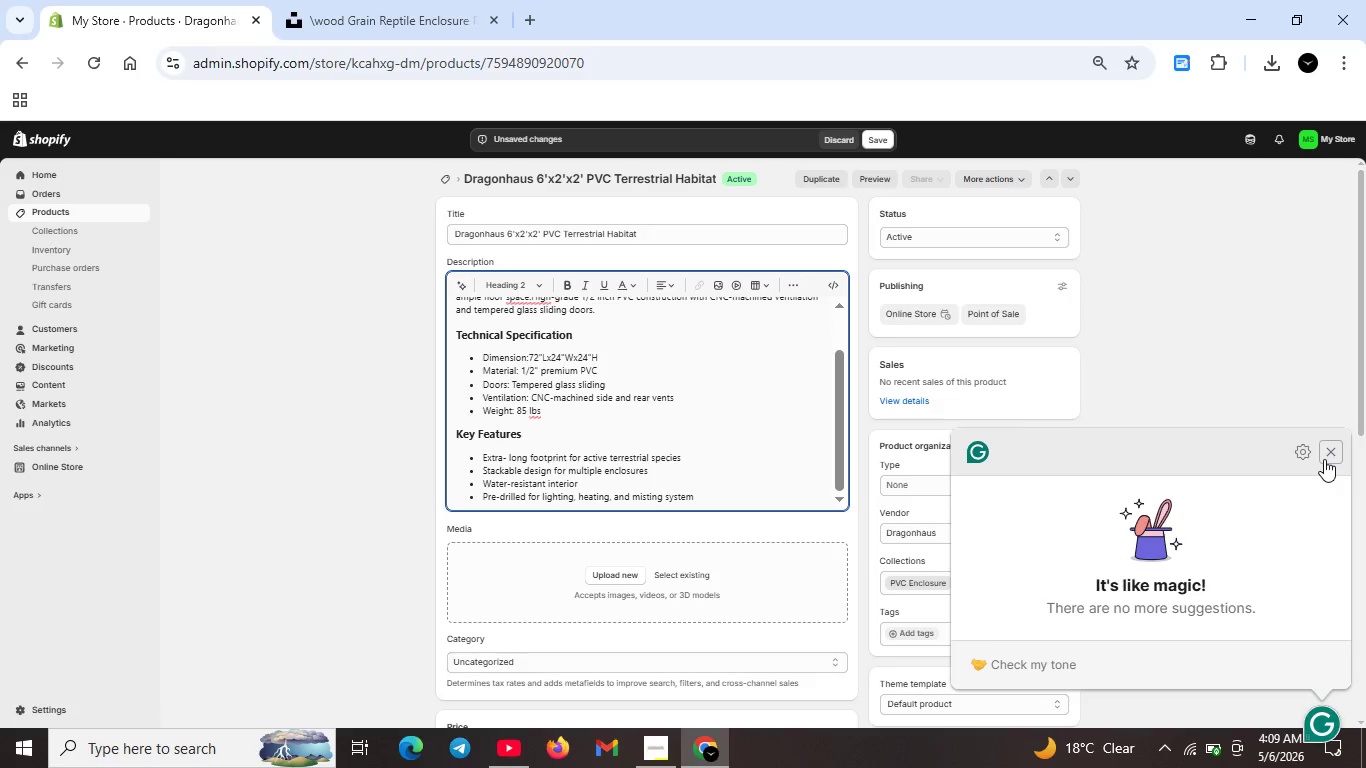 
left_click([1324, 458])
 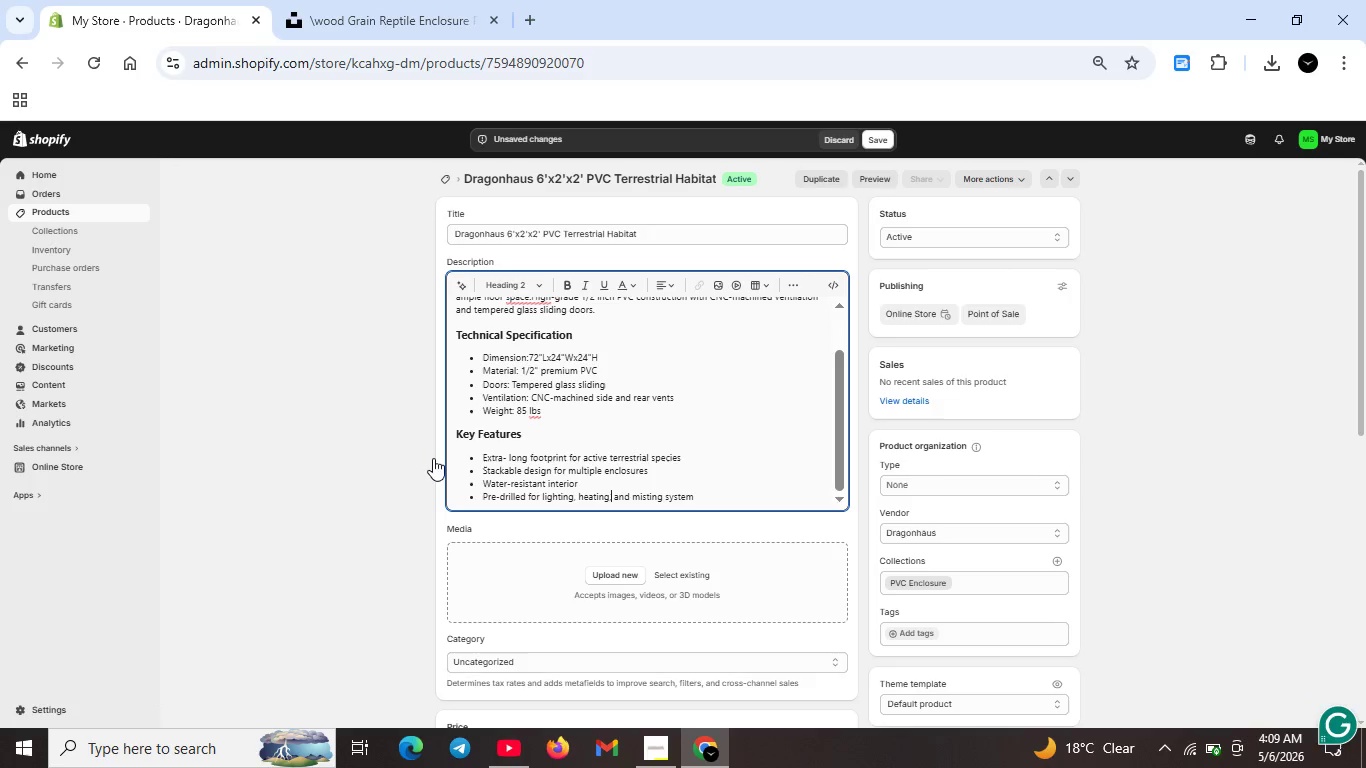 
scroll: coordinate [556, 417], scroll_direction: up, amount: 7.0
 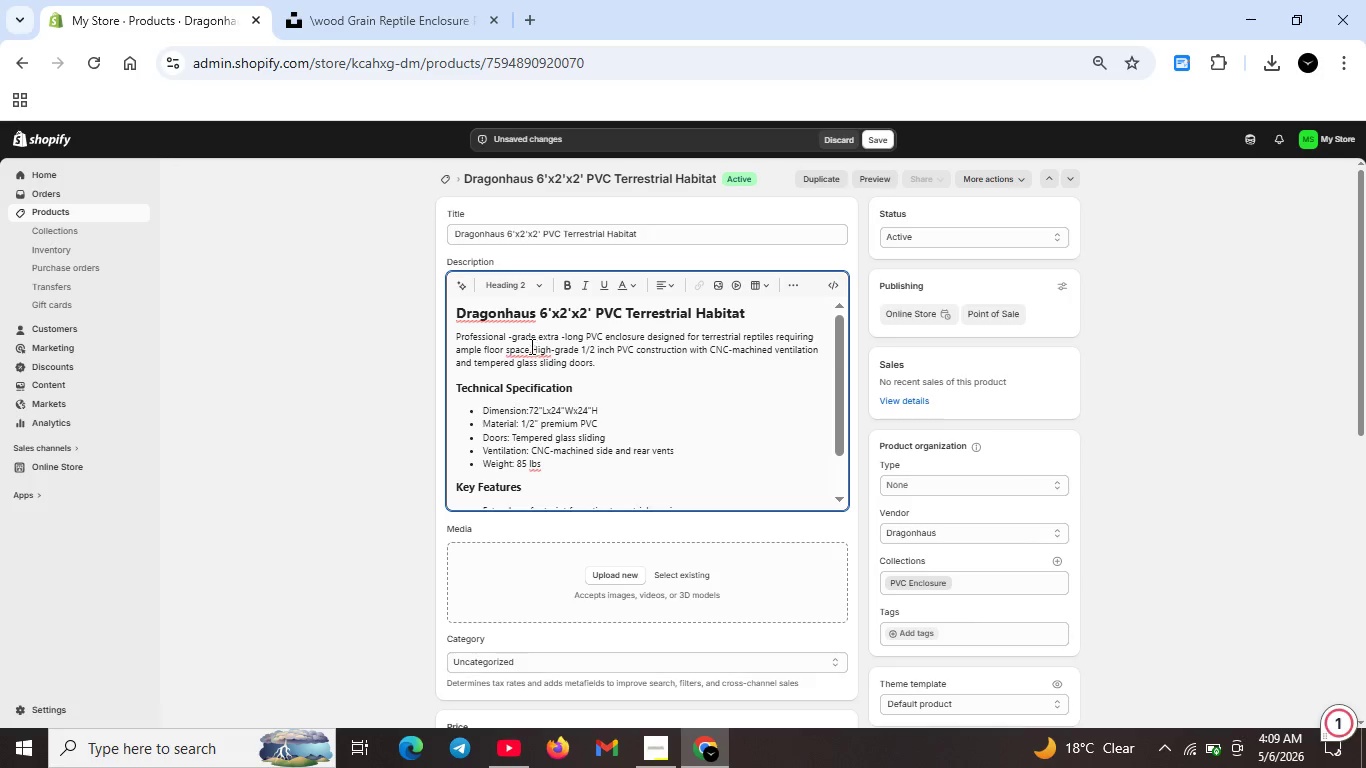 
left_click([531, 347])
 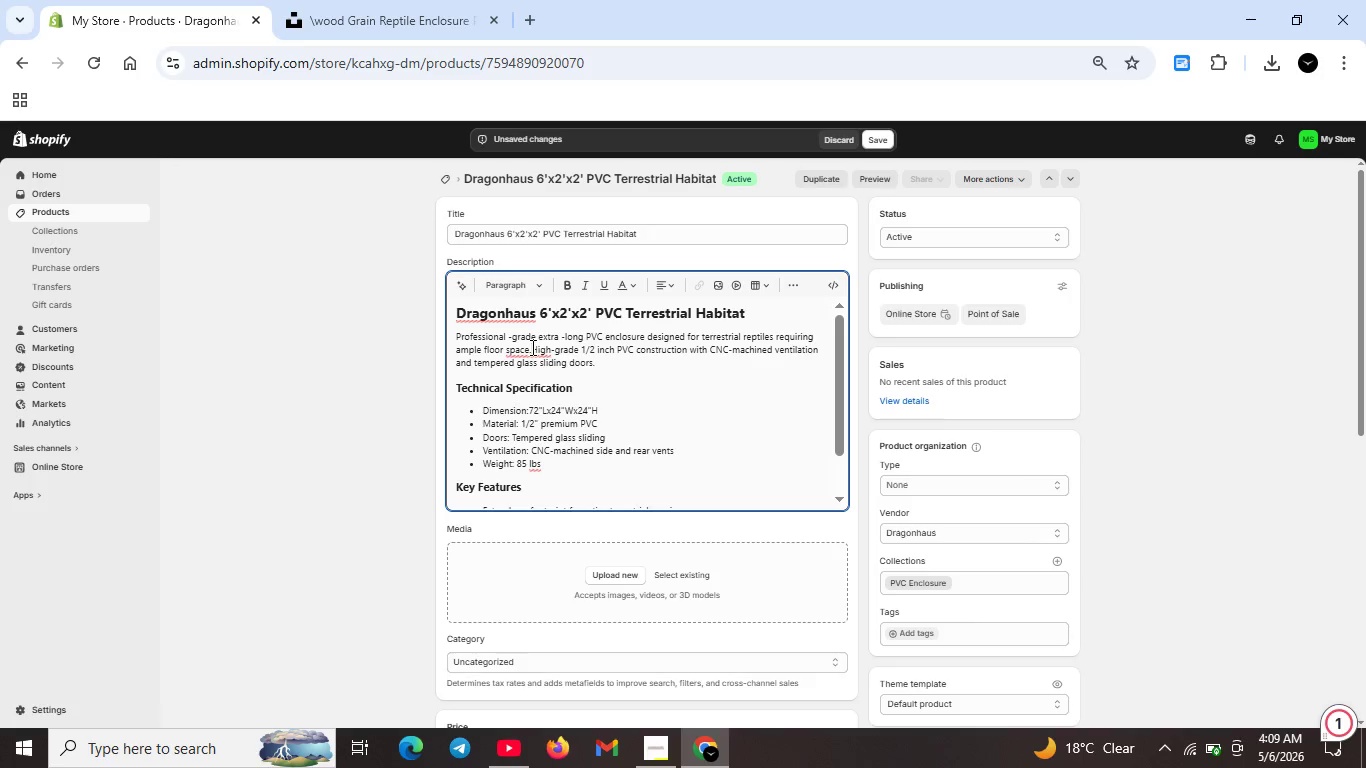 
key(Space)
 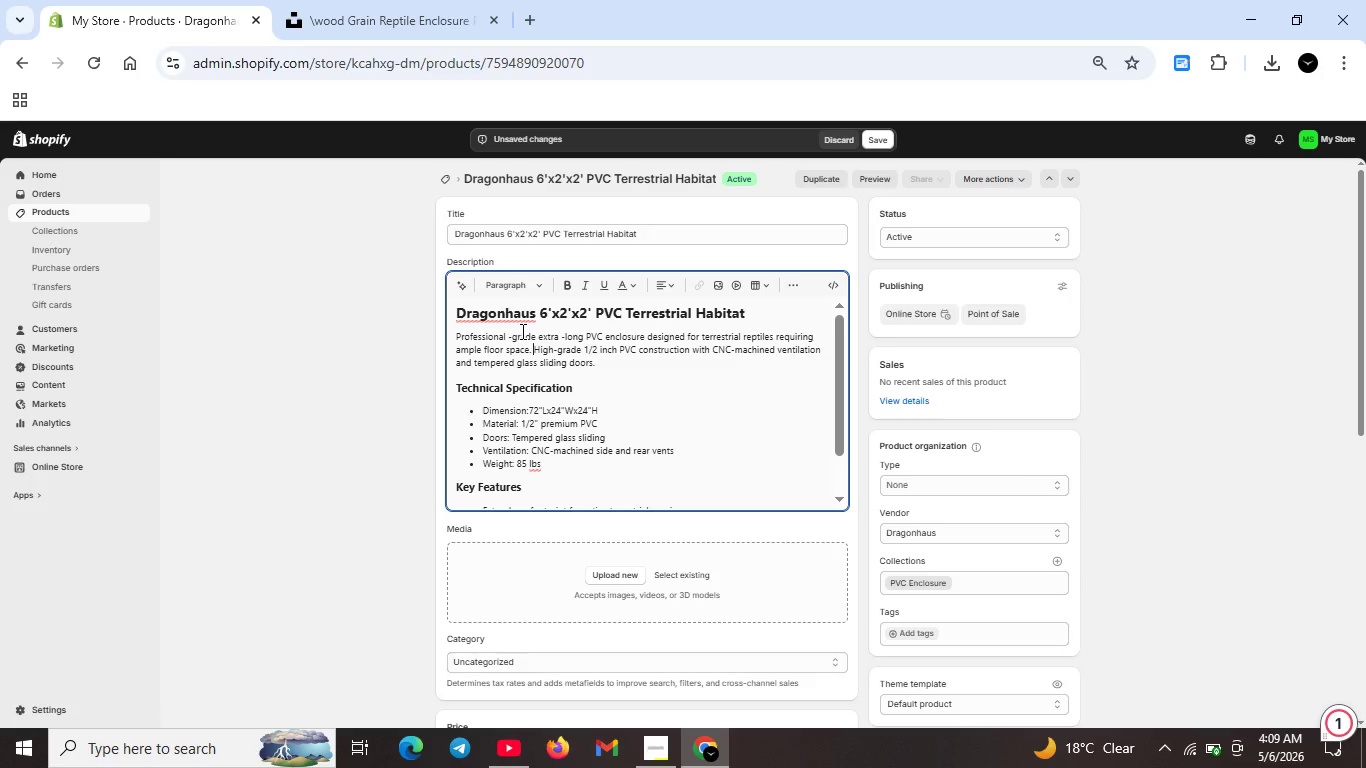 
wait(7.47)
 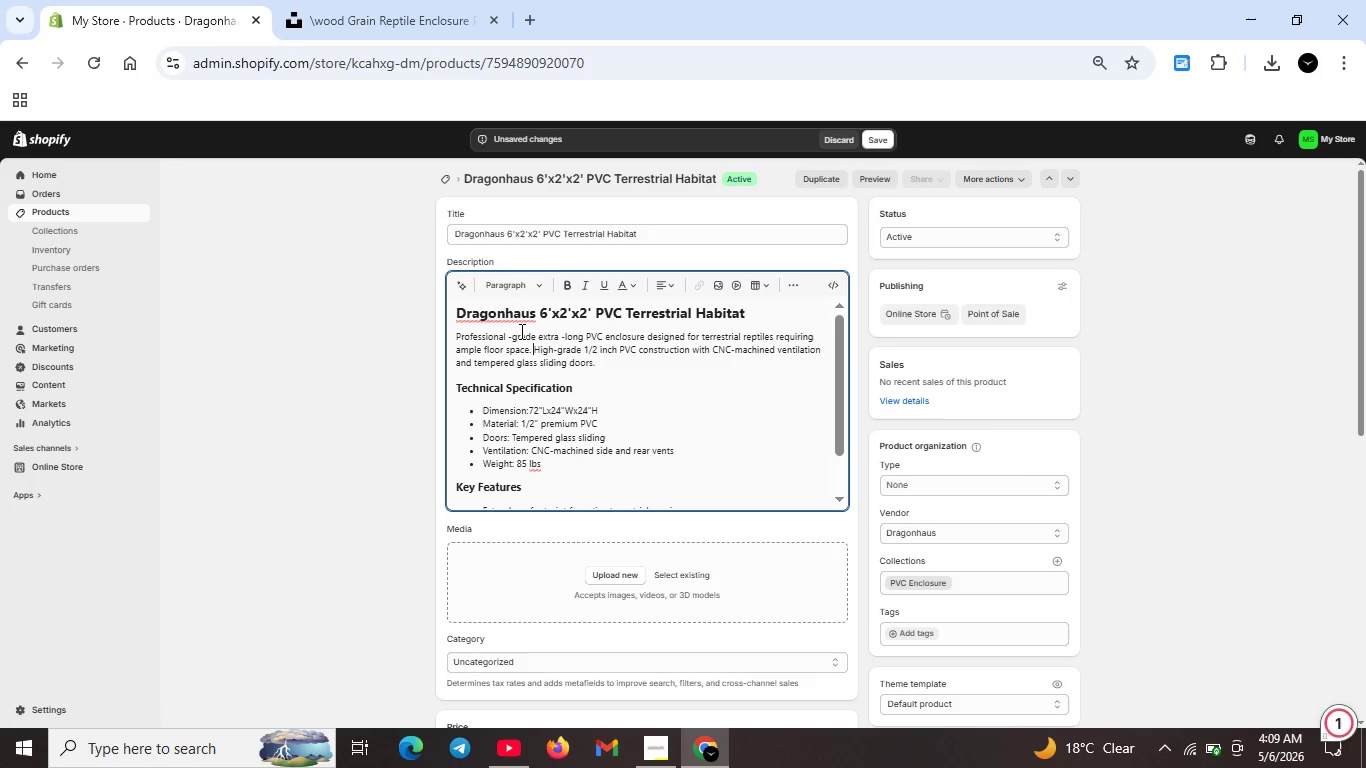 
scroll: coordinate [665, 512], scroll_direction: down, amount: 5.0
 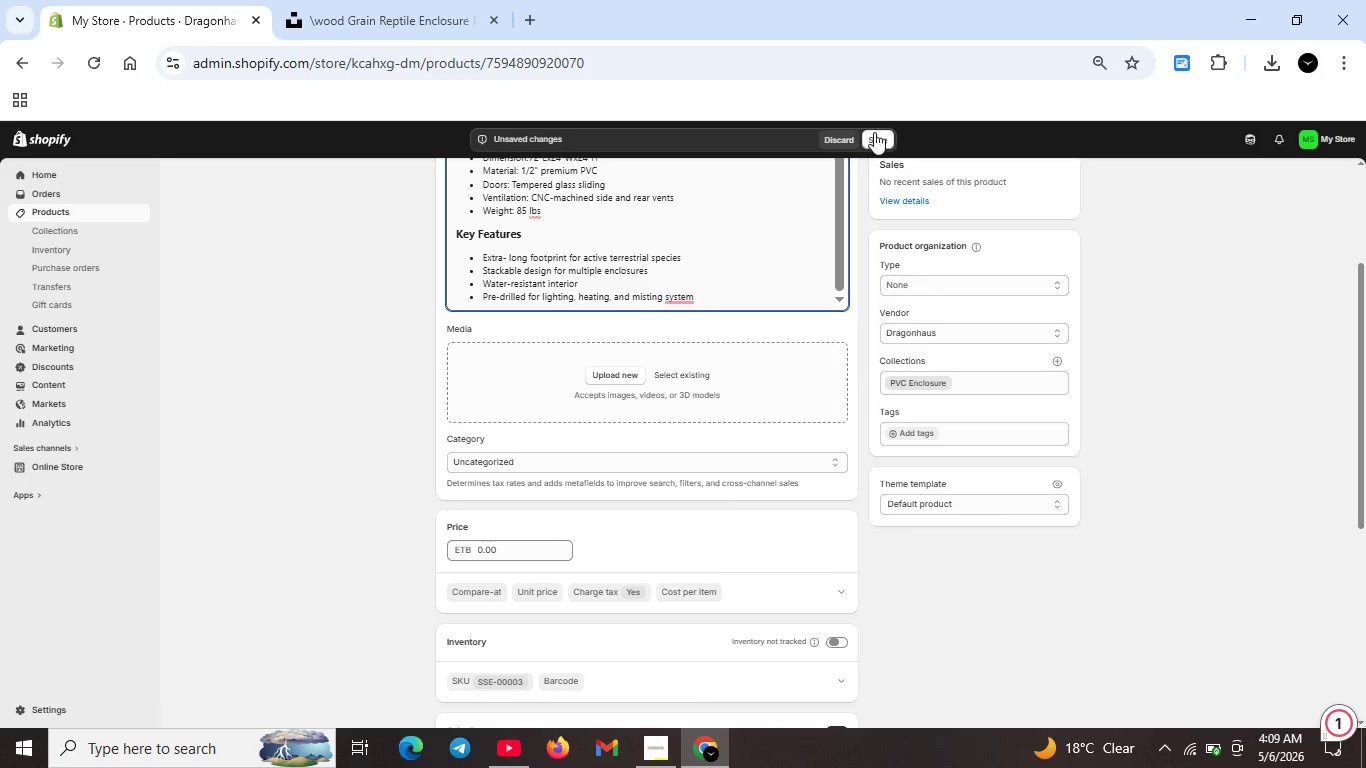 
left_click([875, 133])
 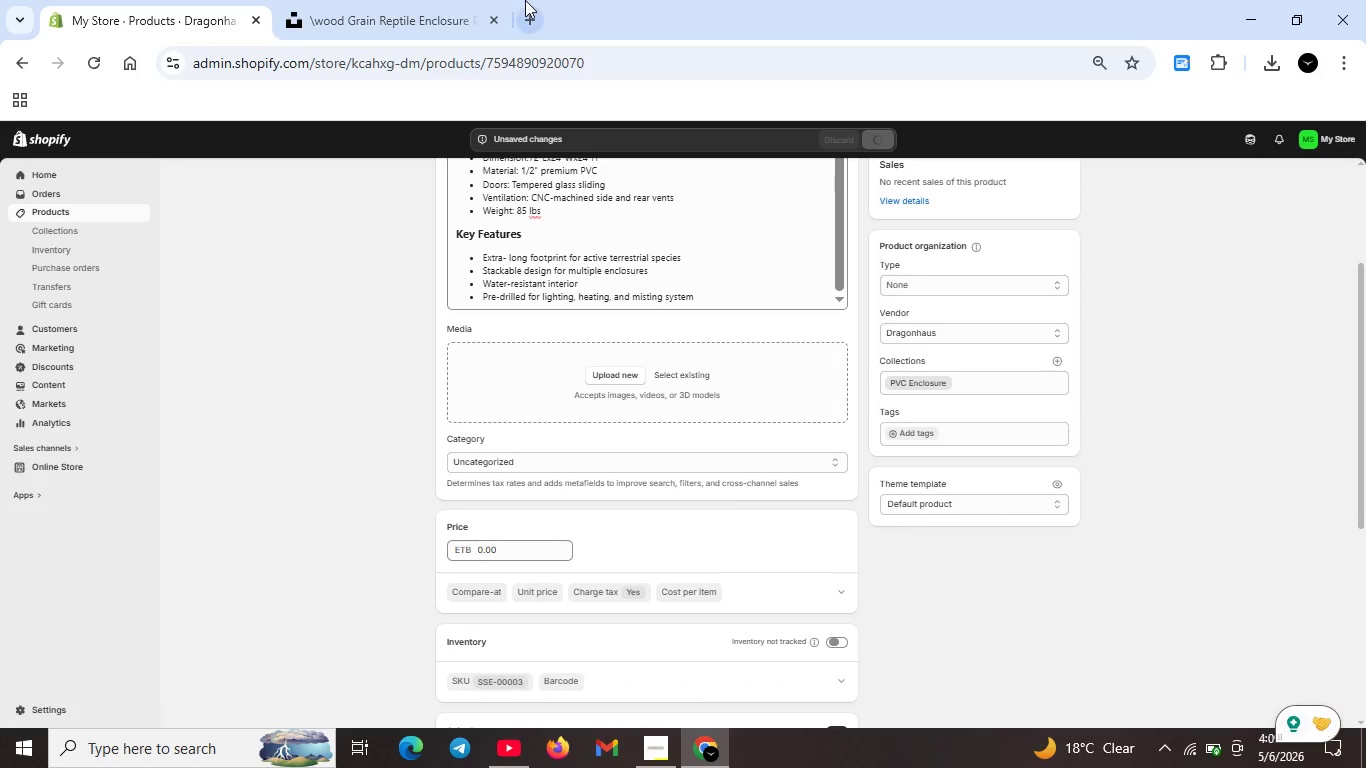 
left_click([329, 14])
 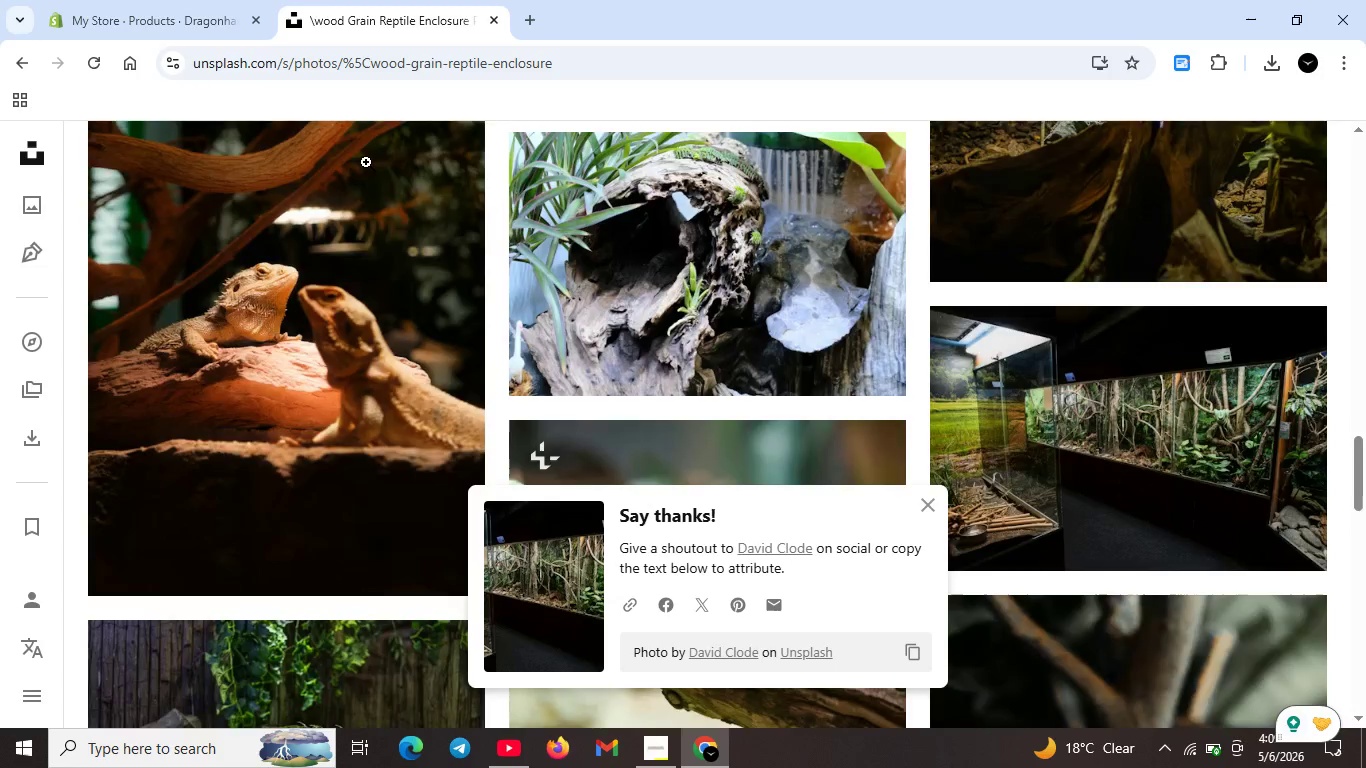 
scroll: coordinate [302, 178], scroll_direction: up, amount: 29.0
 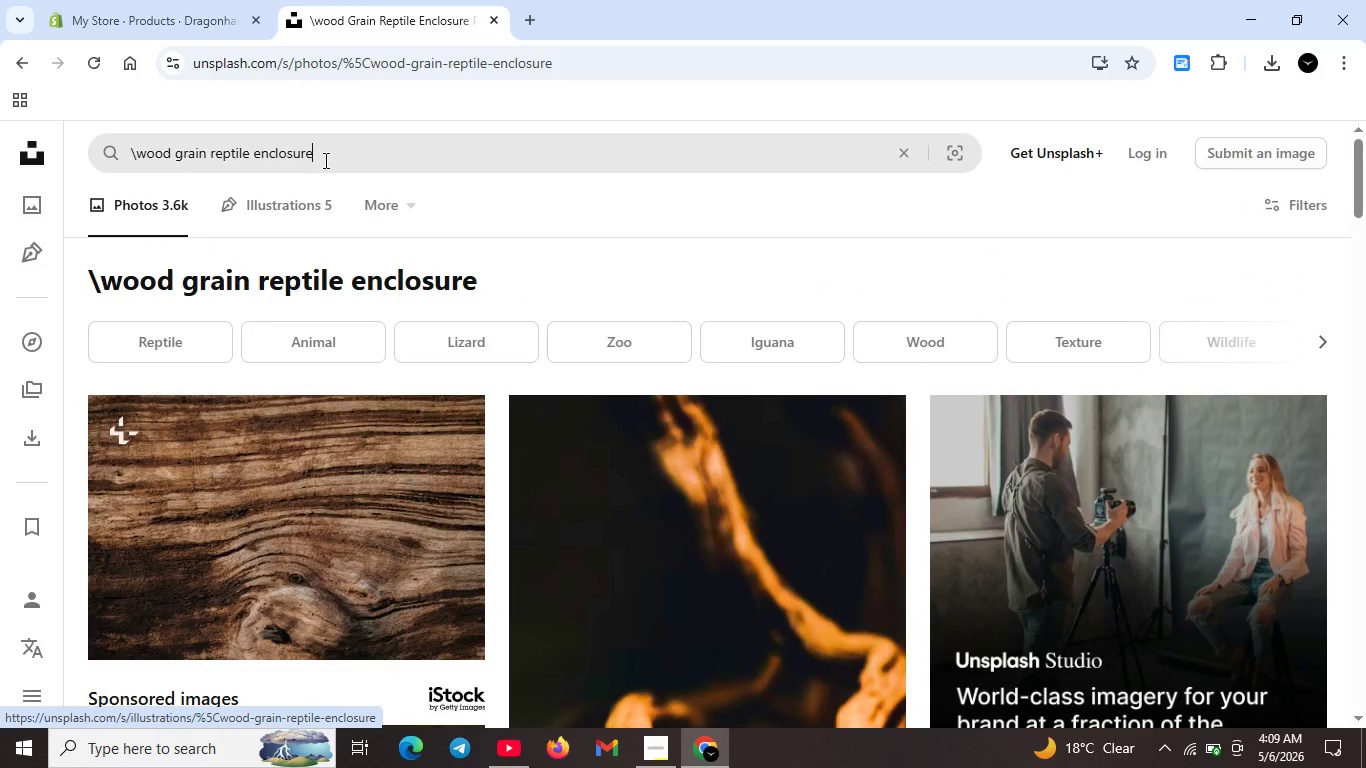 
left_click([324, 160])
 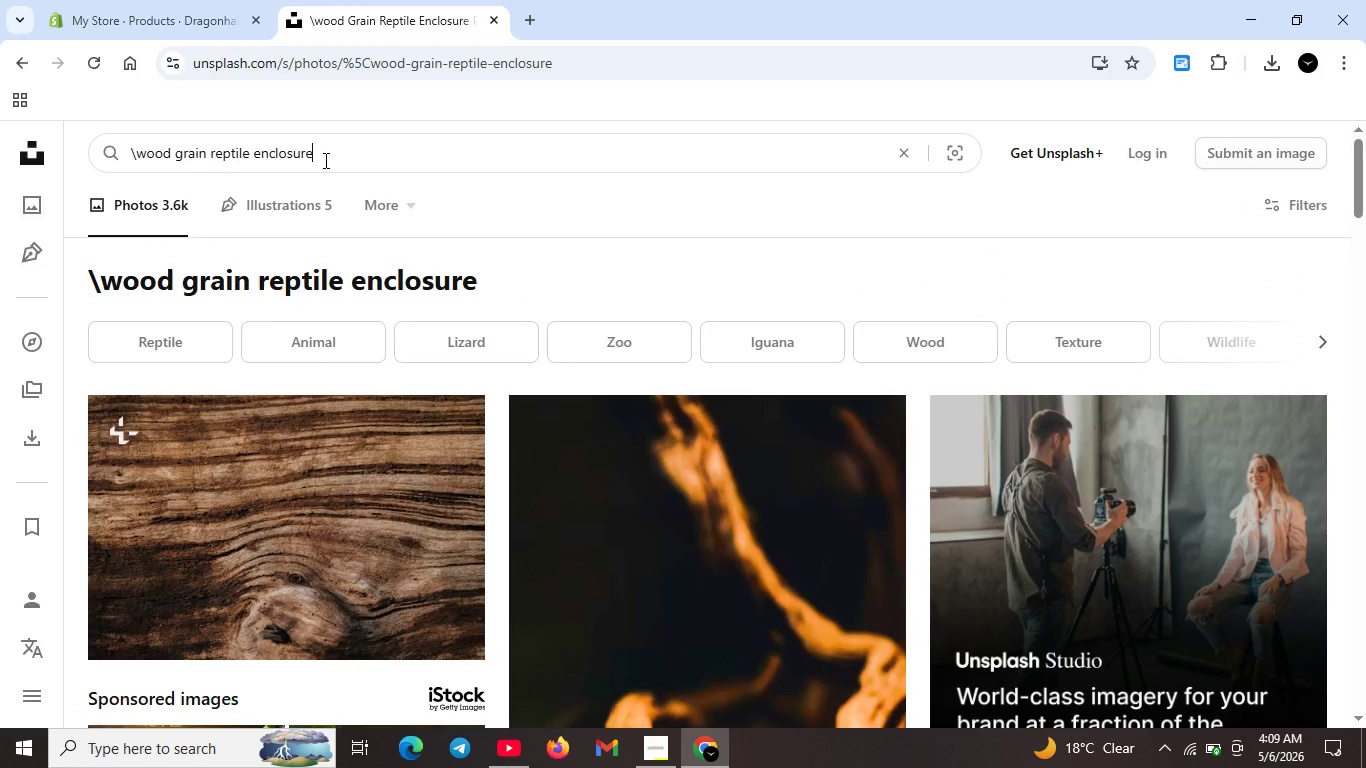 
key(Control+A)
 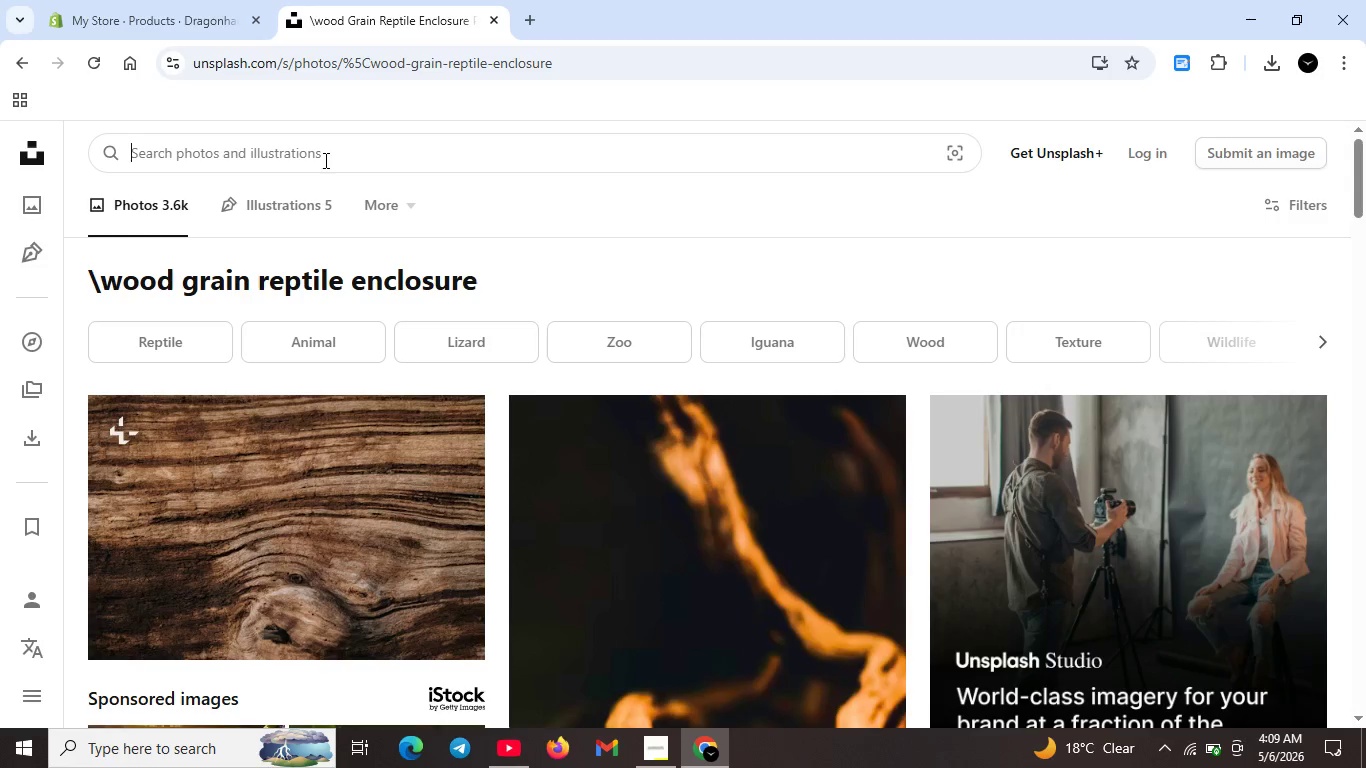 
key(Backspace)
type(large reptile enclosure pvc)
 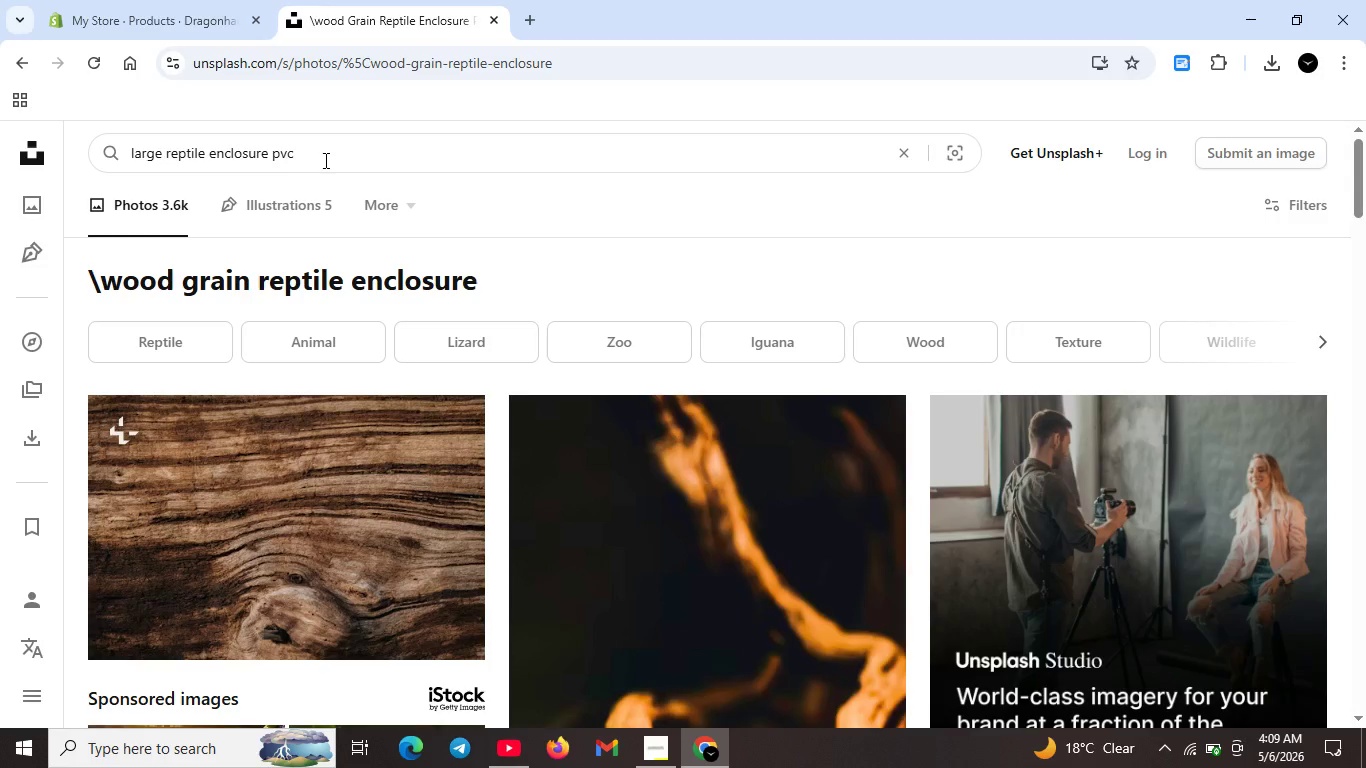 
key(Enter)
 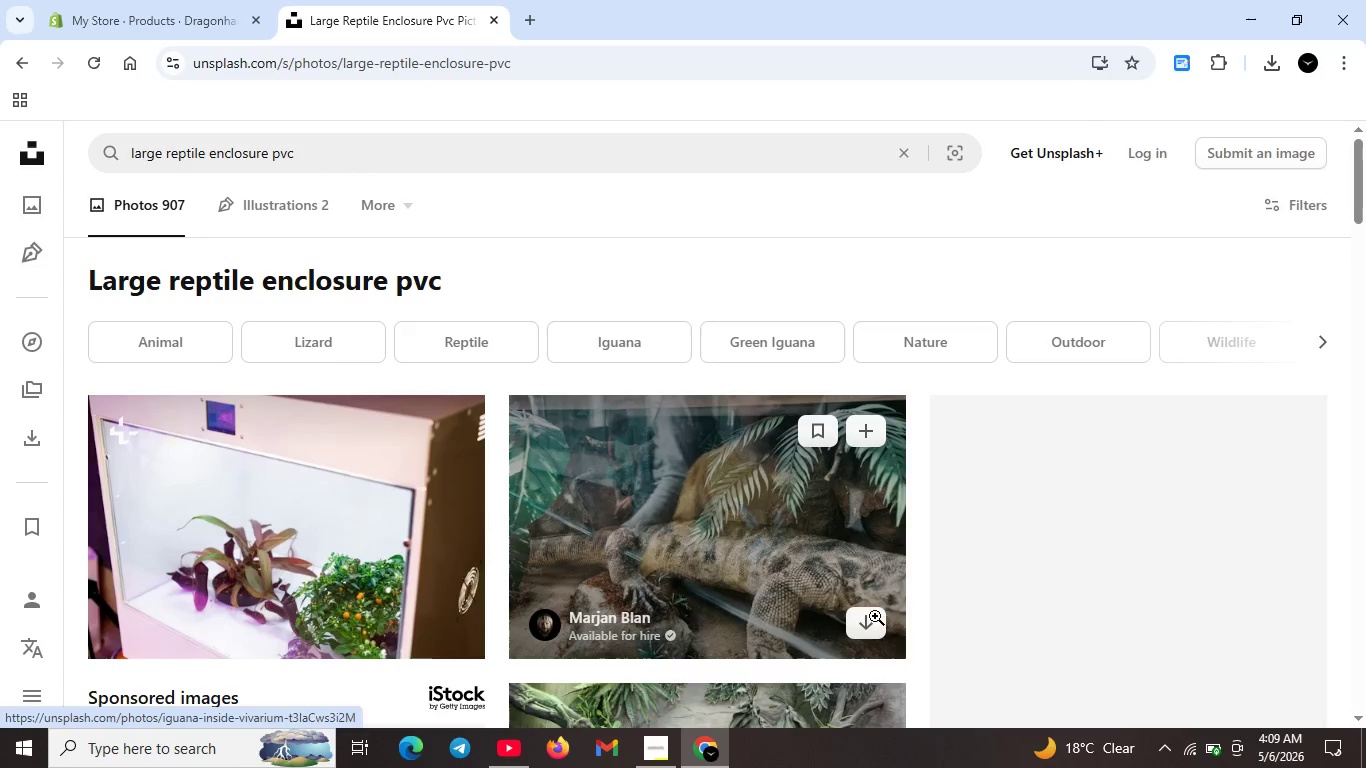 
scroll: coordinate [1121, 583], scroll_direction: down, amount: 6.0
 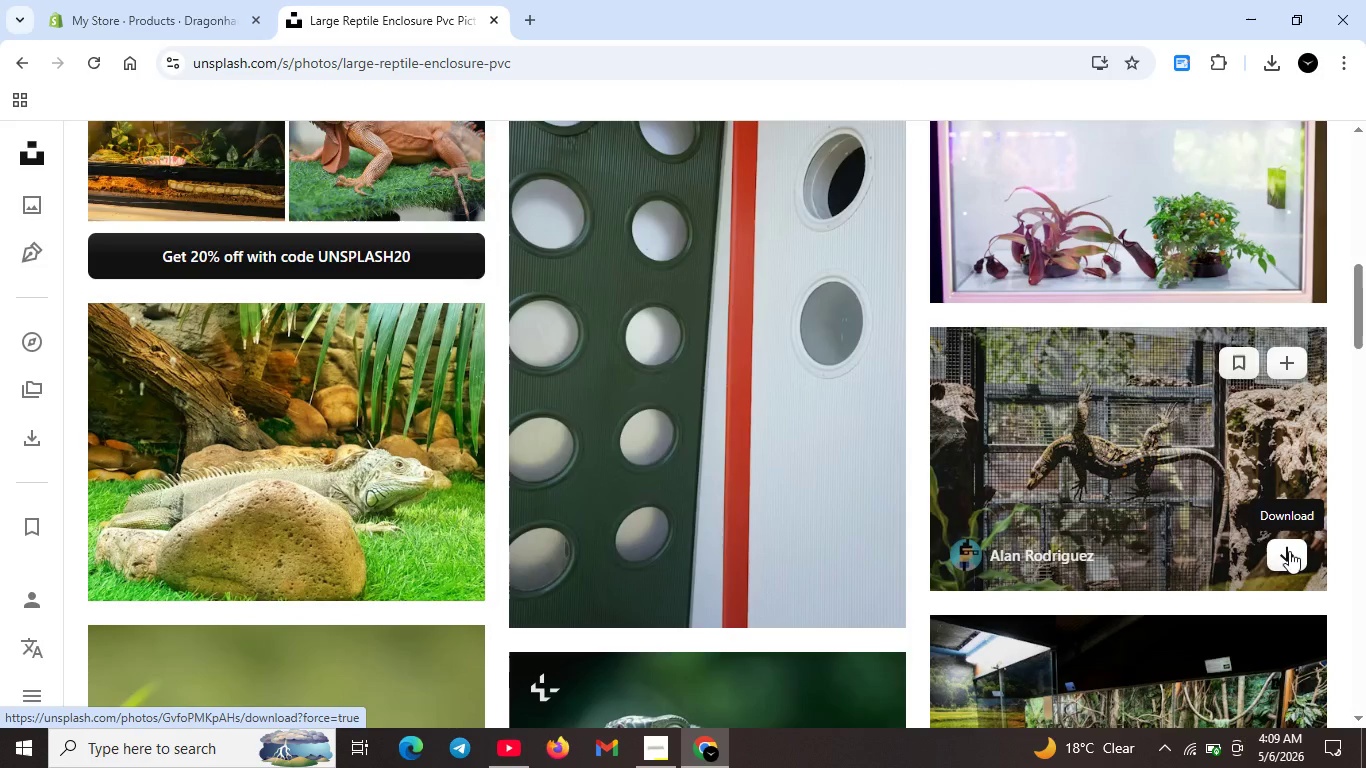 
left_click([1289, 551])
 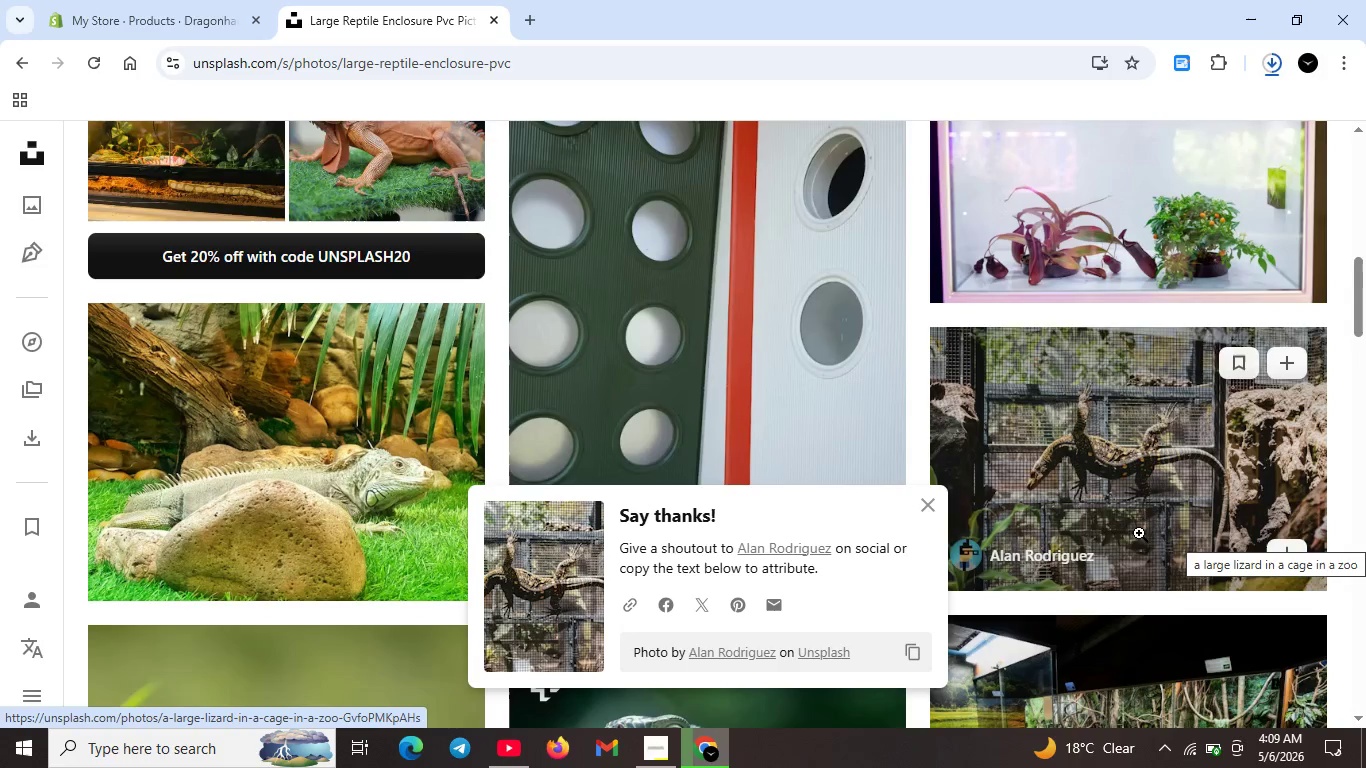 
scroll: coordinate [1064, 545], scroll_direction: down, amount: 4.0
 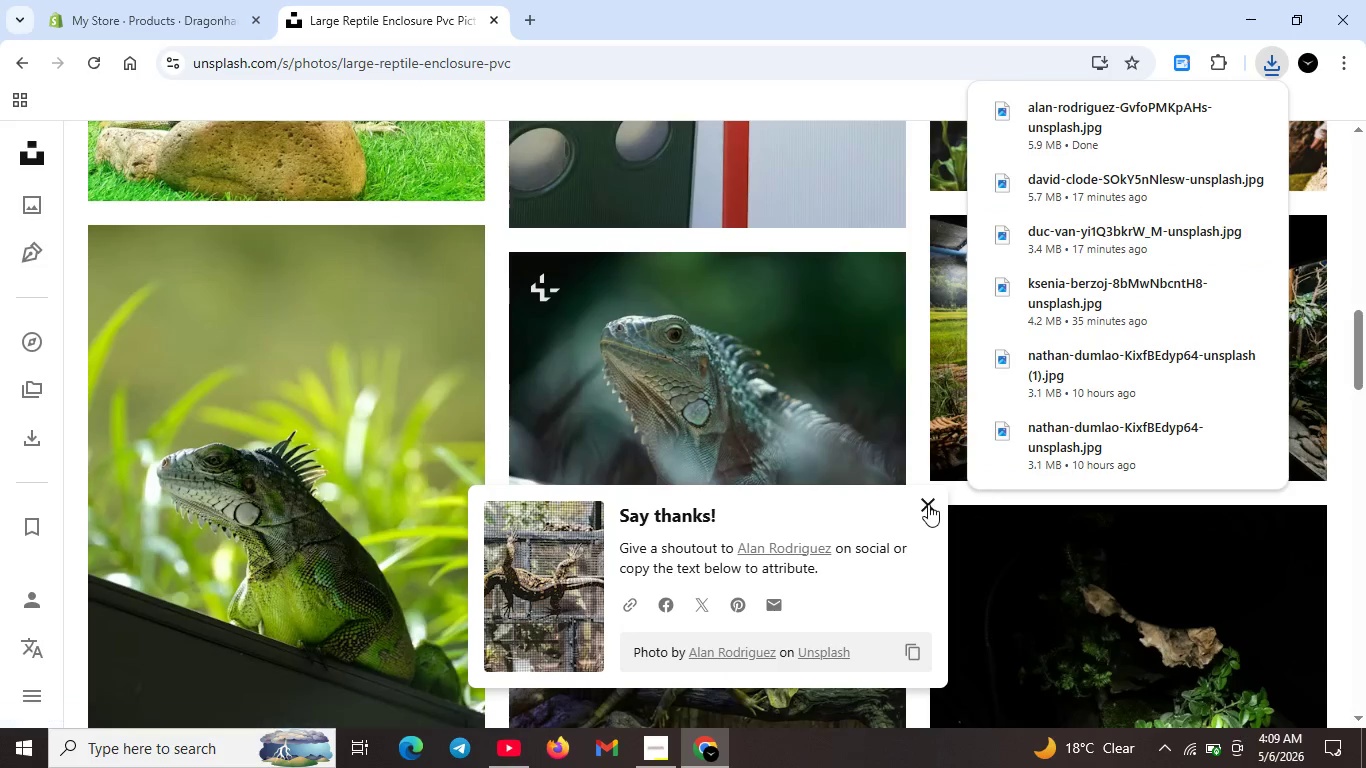 
left_click([928, 504])
 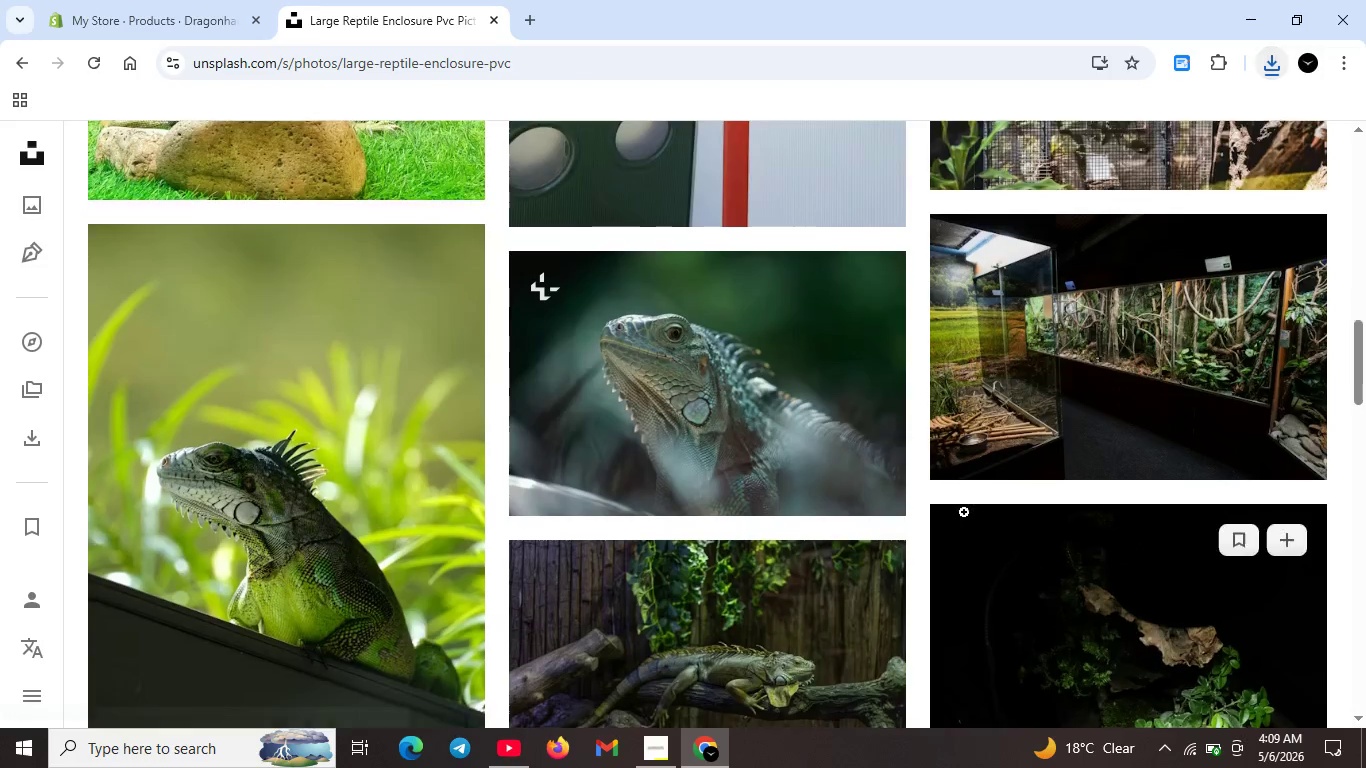 
scroll: coordinate [1000, 521], scroll_direction: down, amount: 5.0
 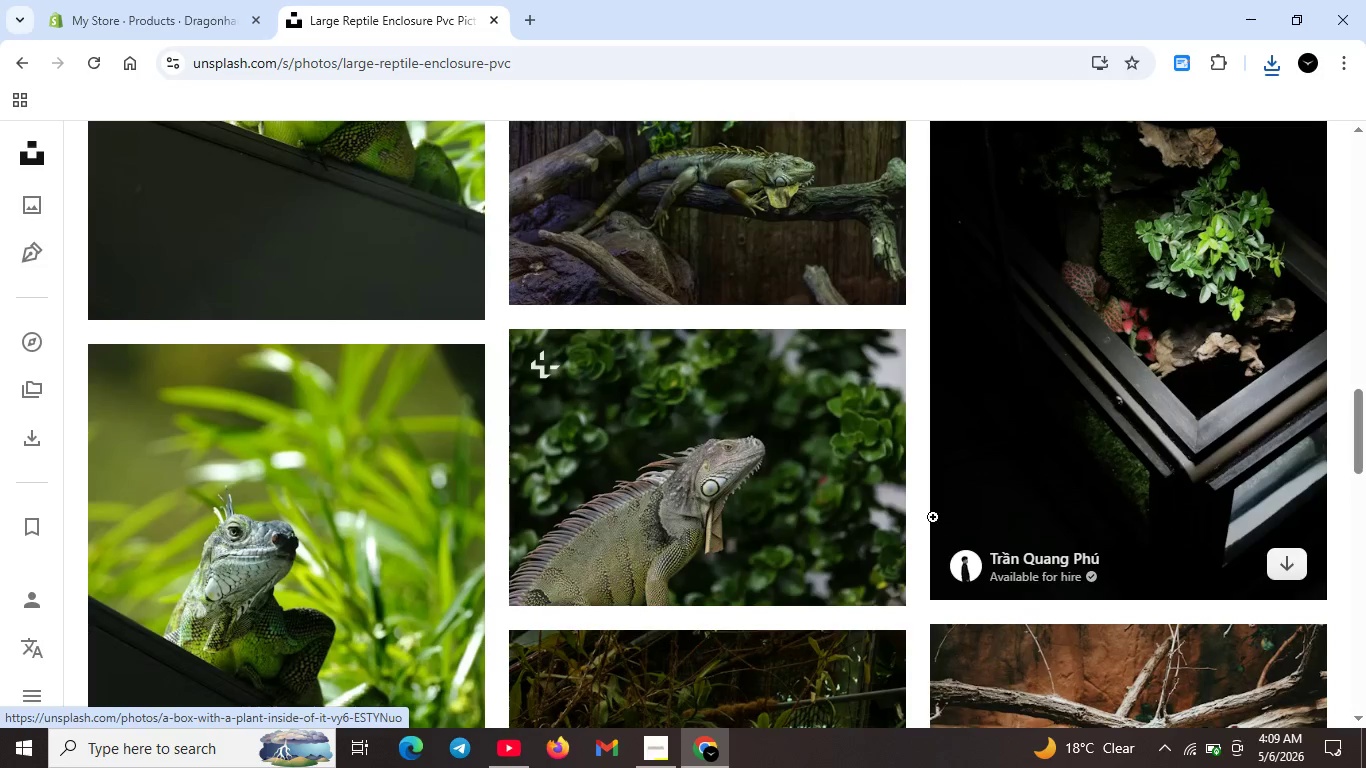 
scroll: coordinate [371, 290], scroll_direction: up, amount: 17.0
 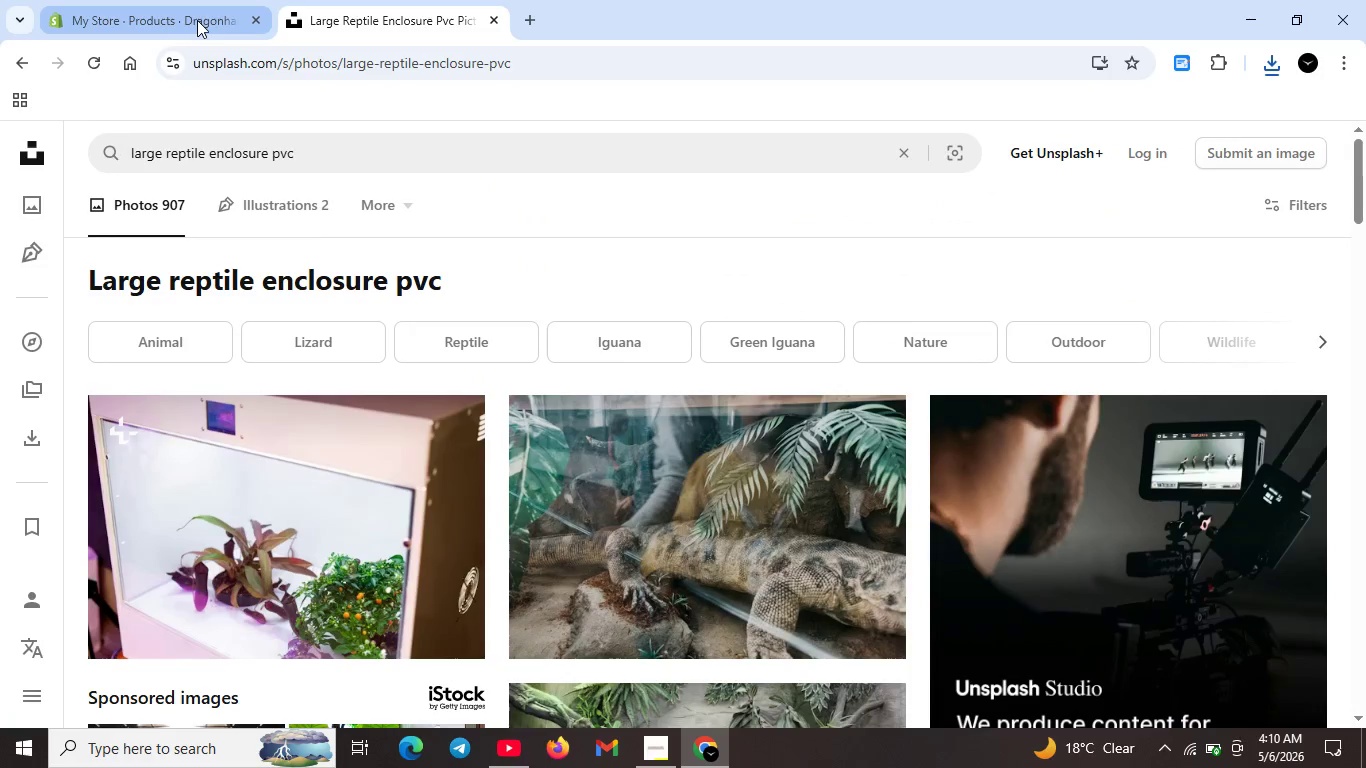 
left_click([197, 20])
 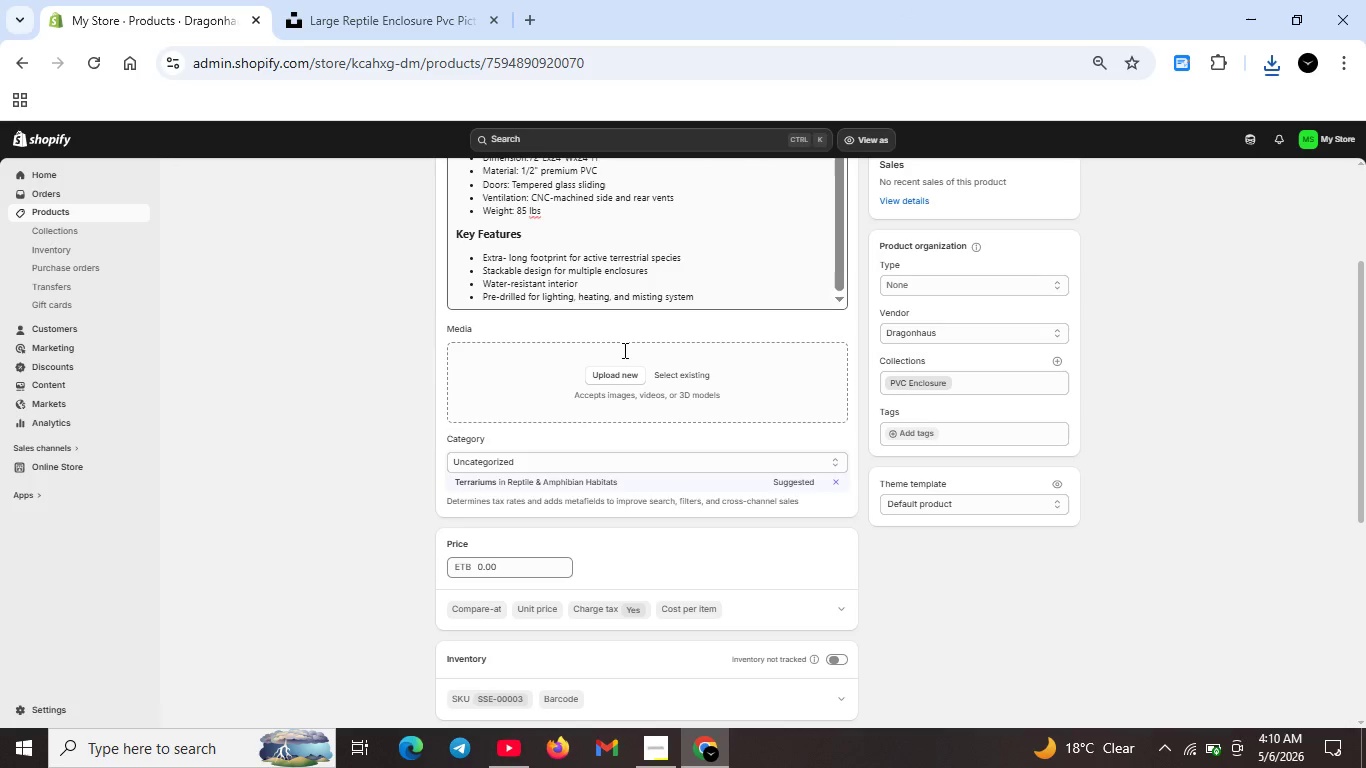 
left_click([616, 376])
 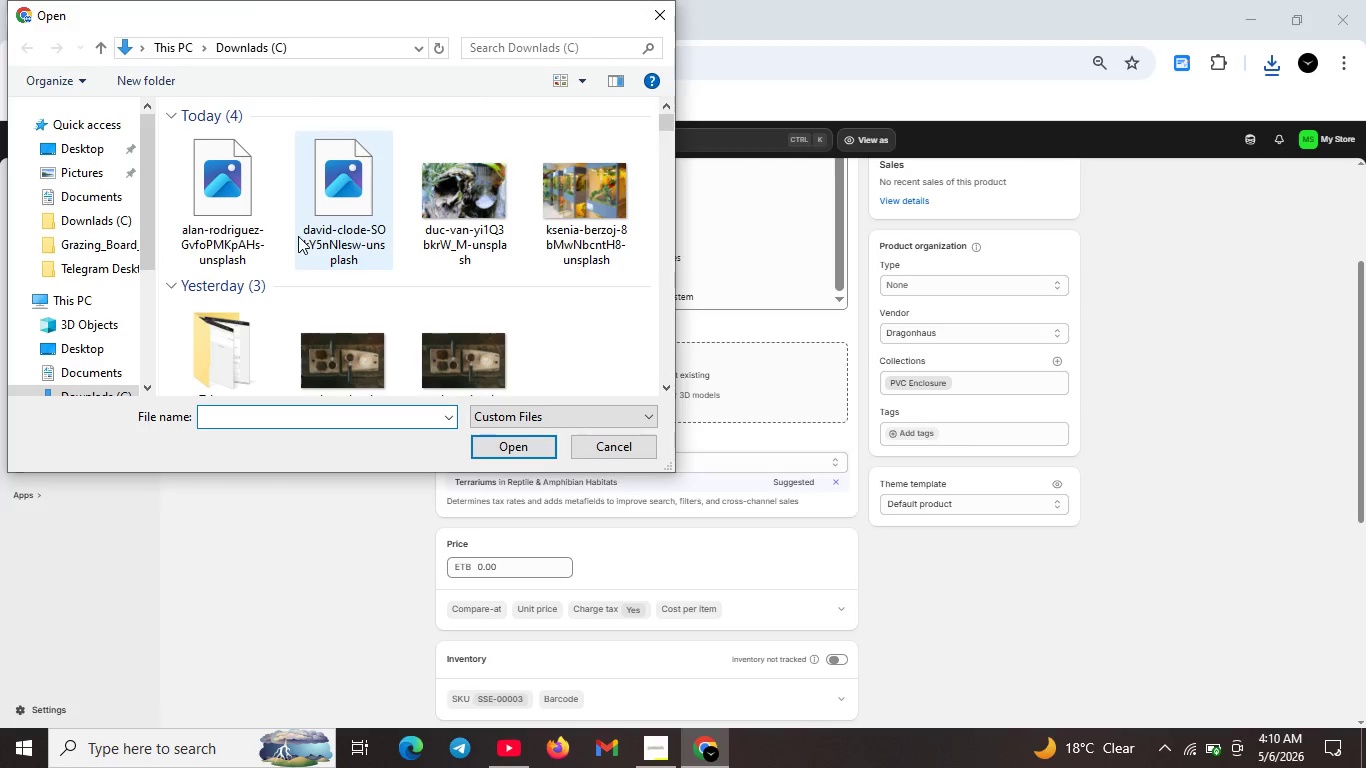 
left_click([244, 225])
 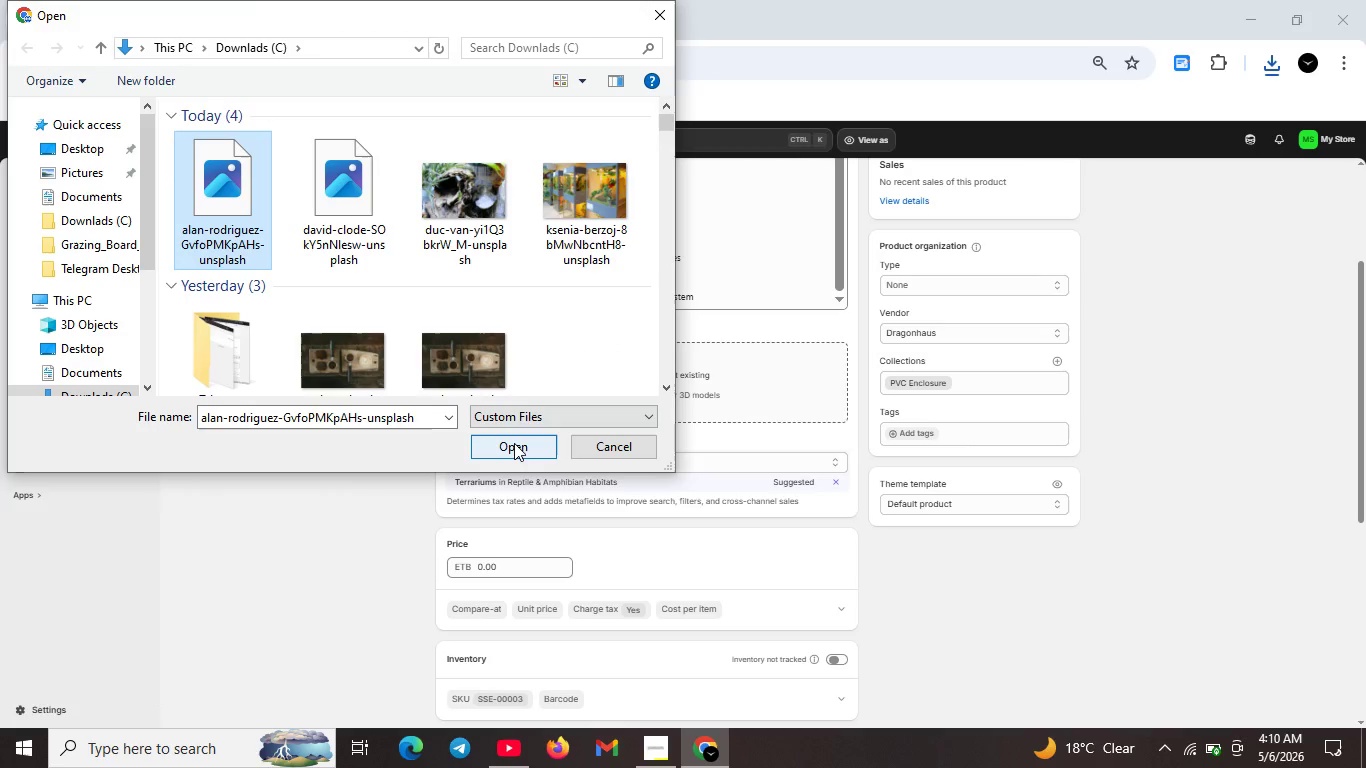 
left_click([514, 443])
 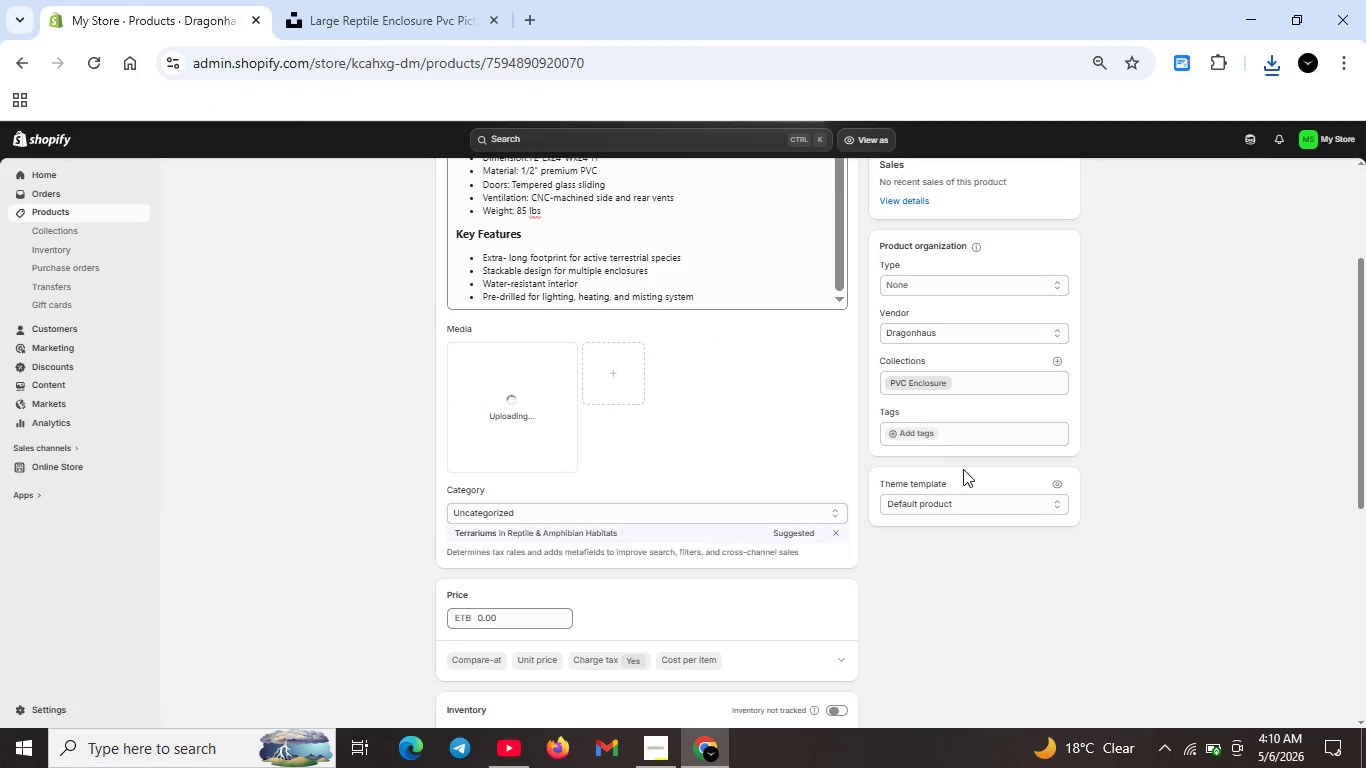 
left_click([887, 435])
 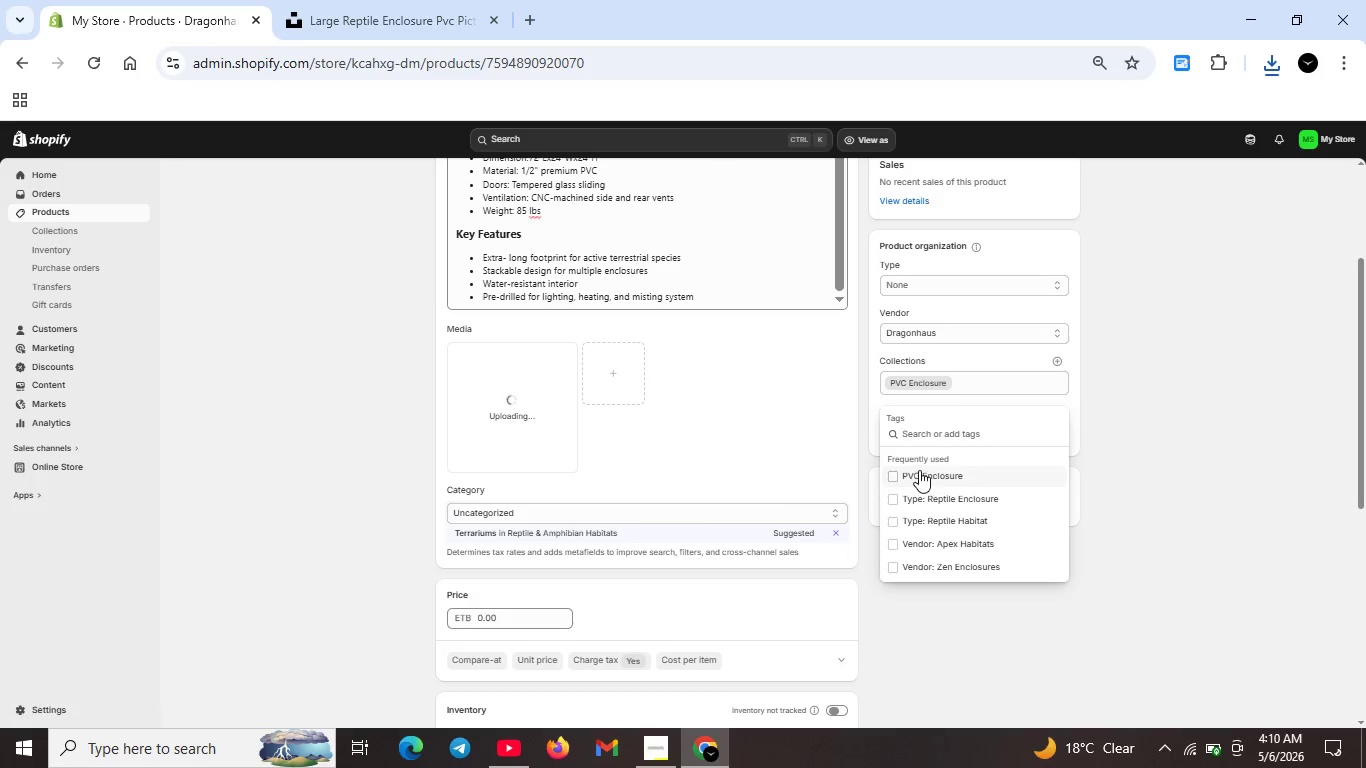 
left_click([890, 475])
 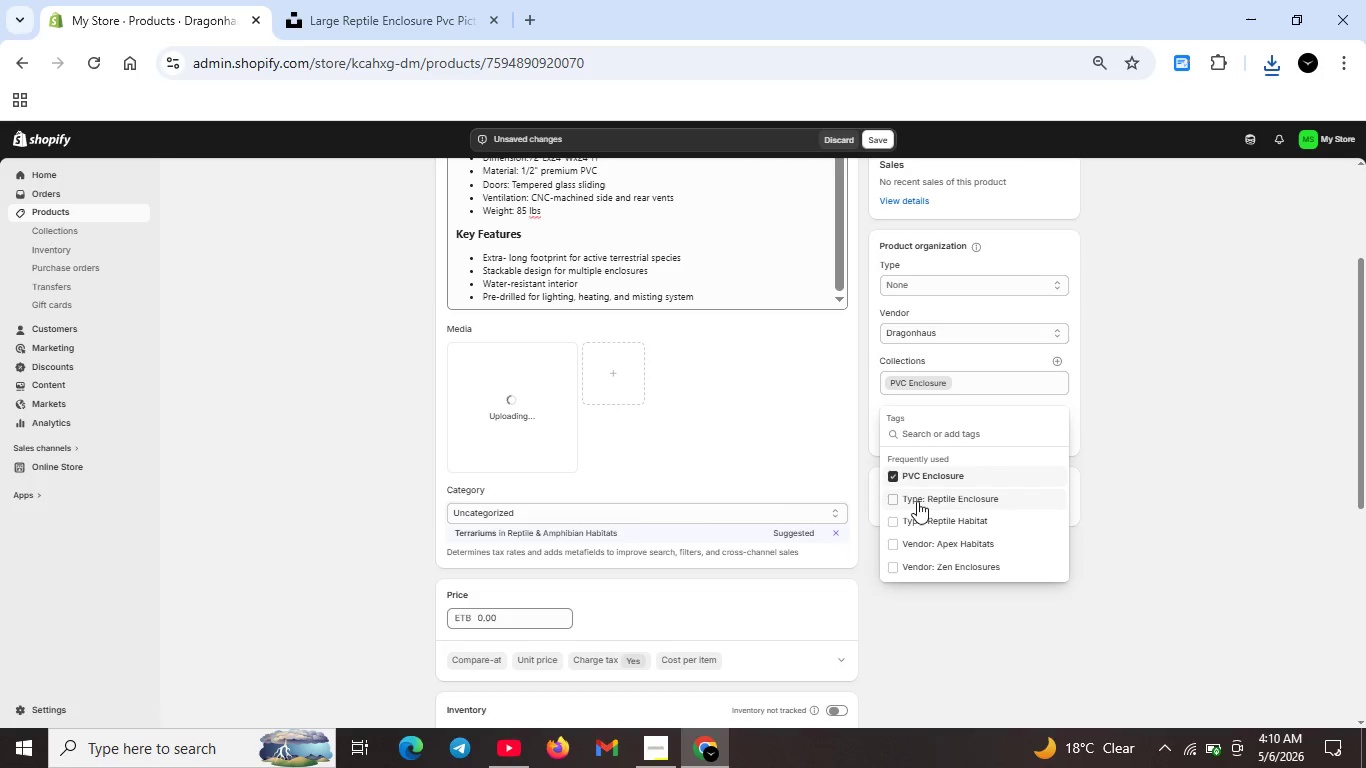 
left_click([1128, 527])
 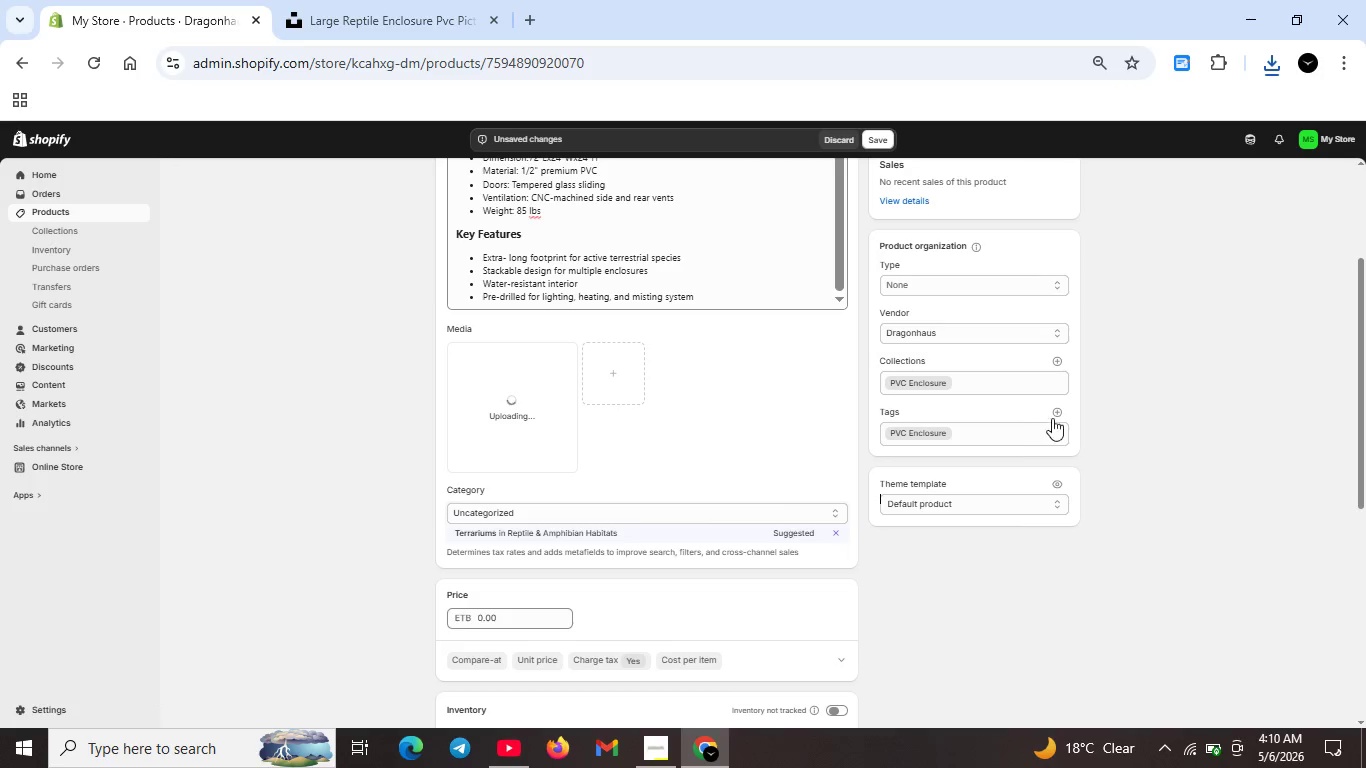 
left_click([1057, 414])
 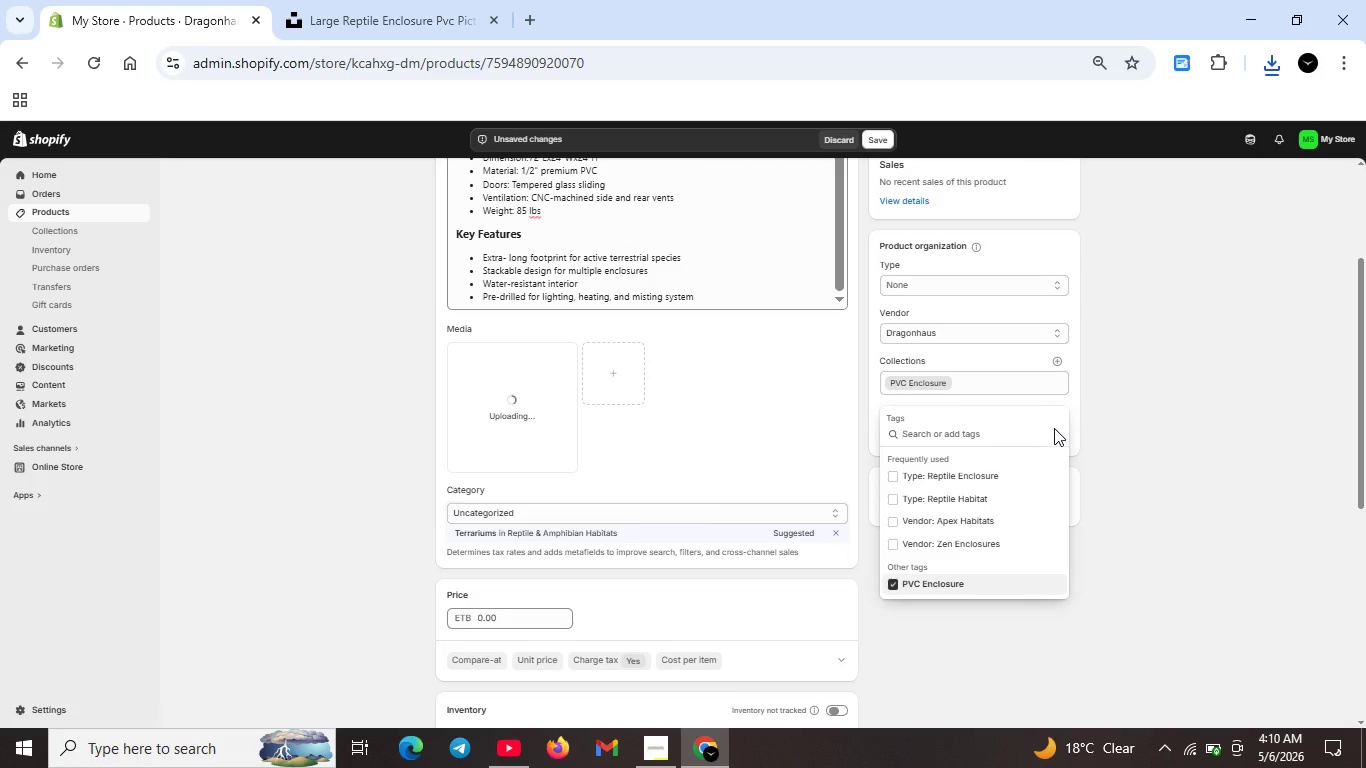 
type(Vendor: Dragonhaus )
 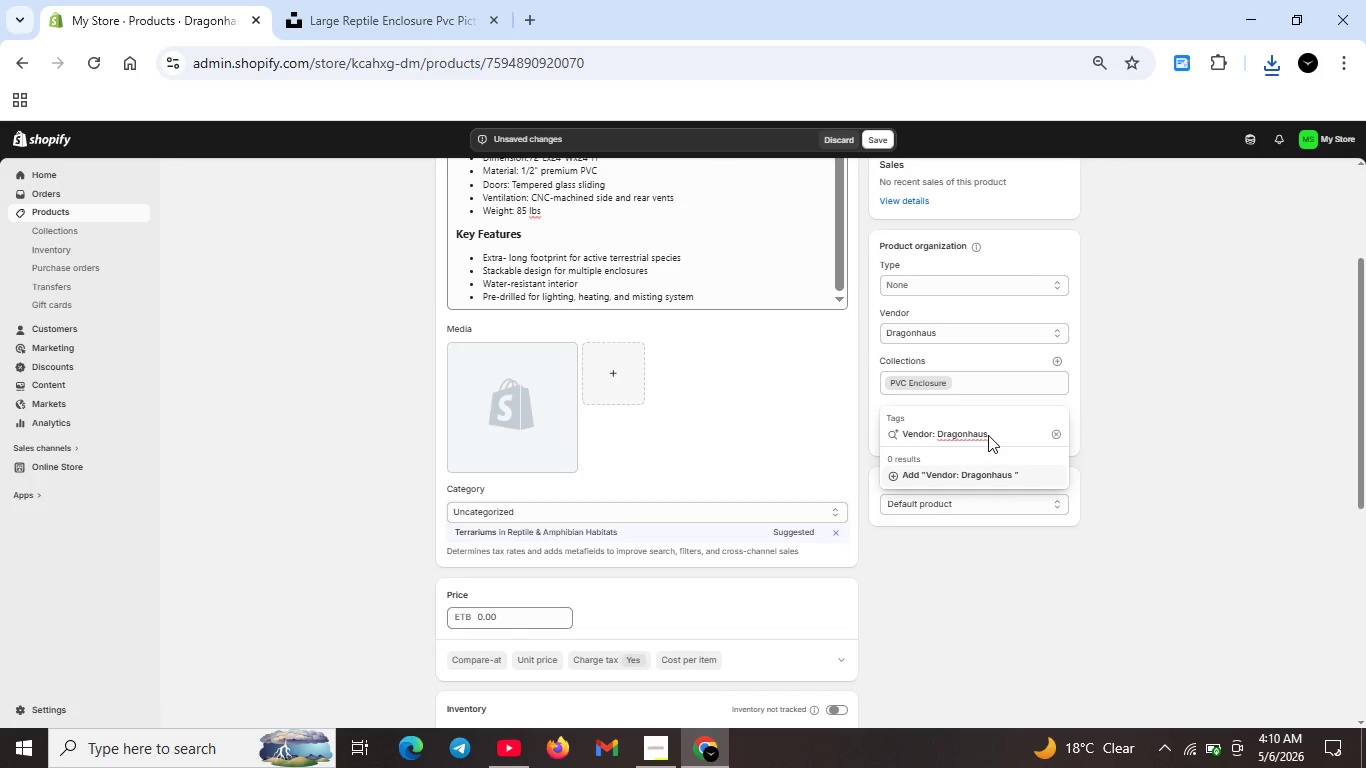 
wait(7.66)
 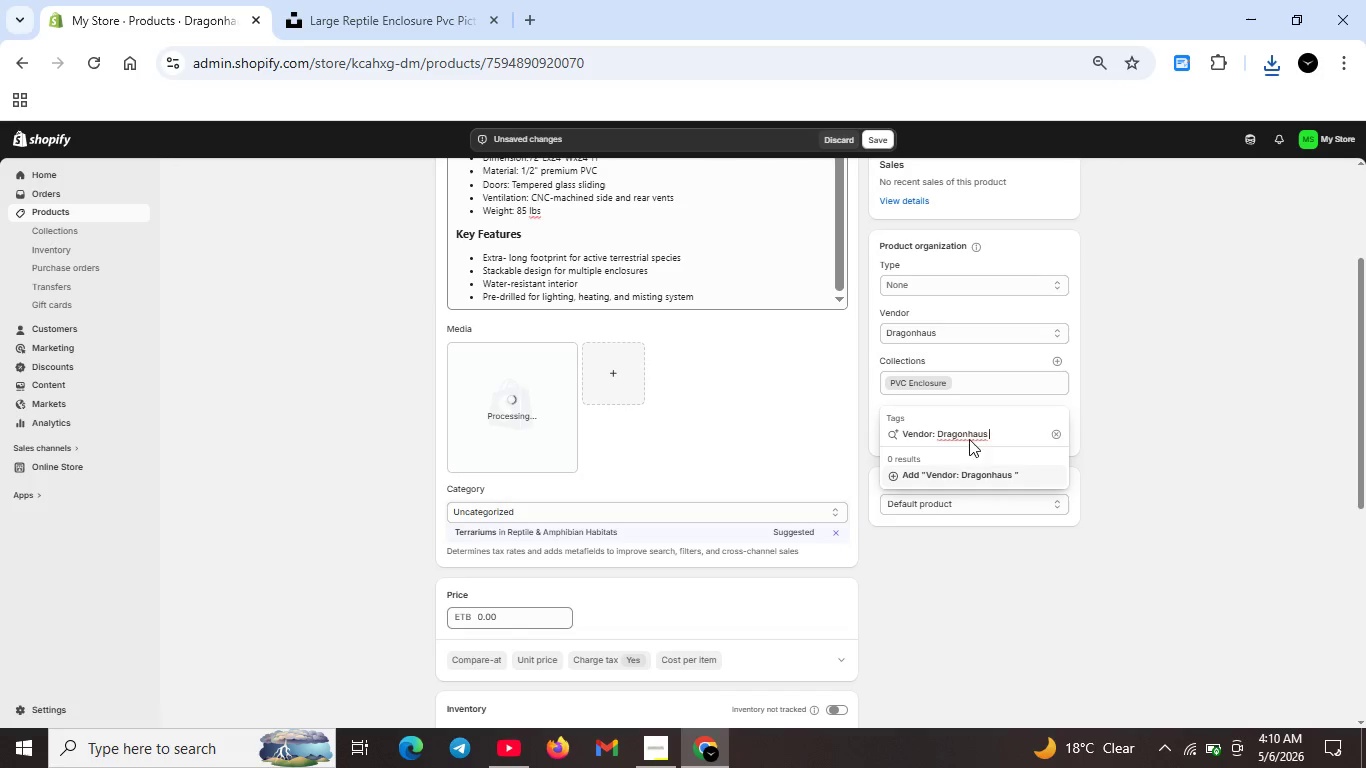 
left_click([897, 475])
 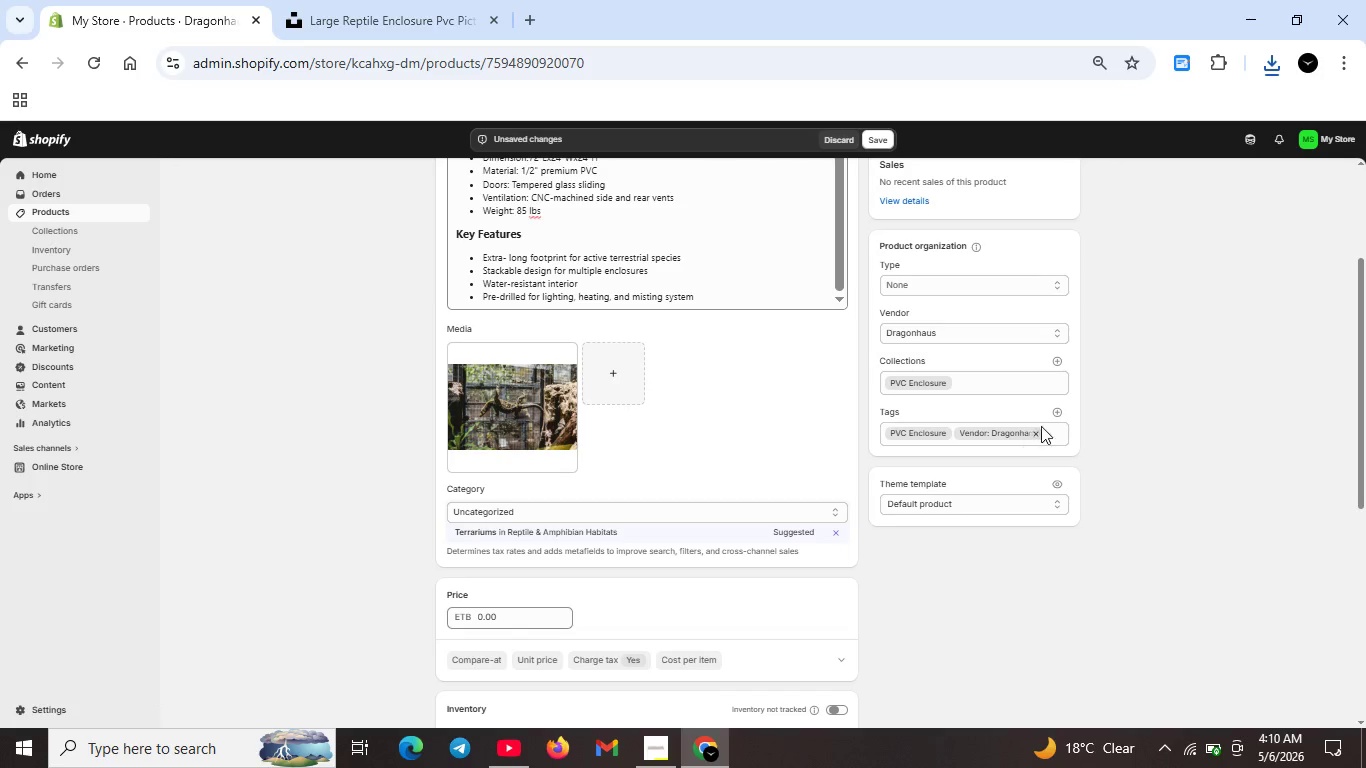 
left_click([1054, 414])
 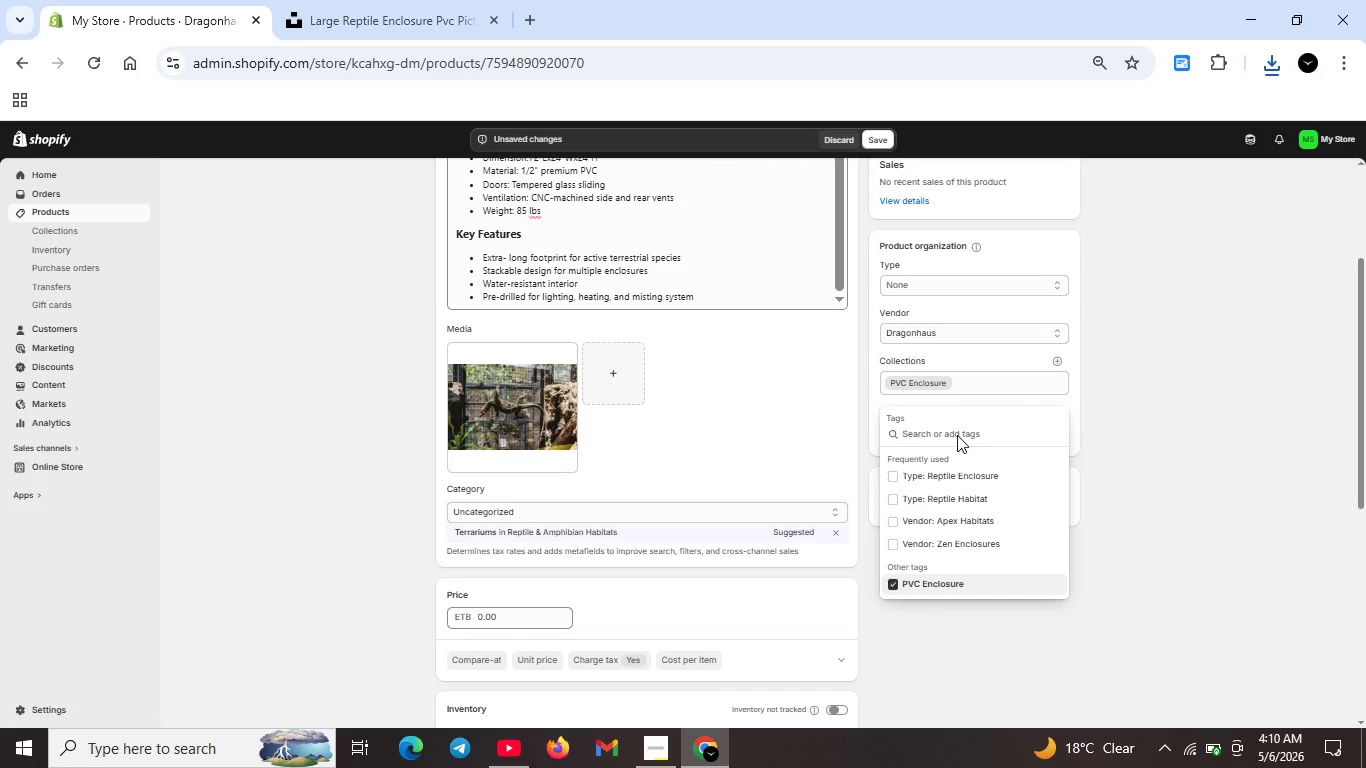 
type(Type:Terristerial Habiat)
 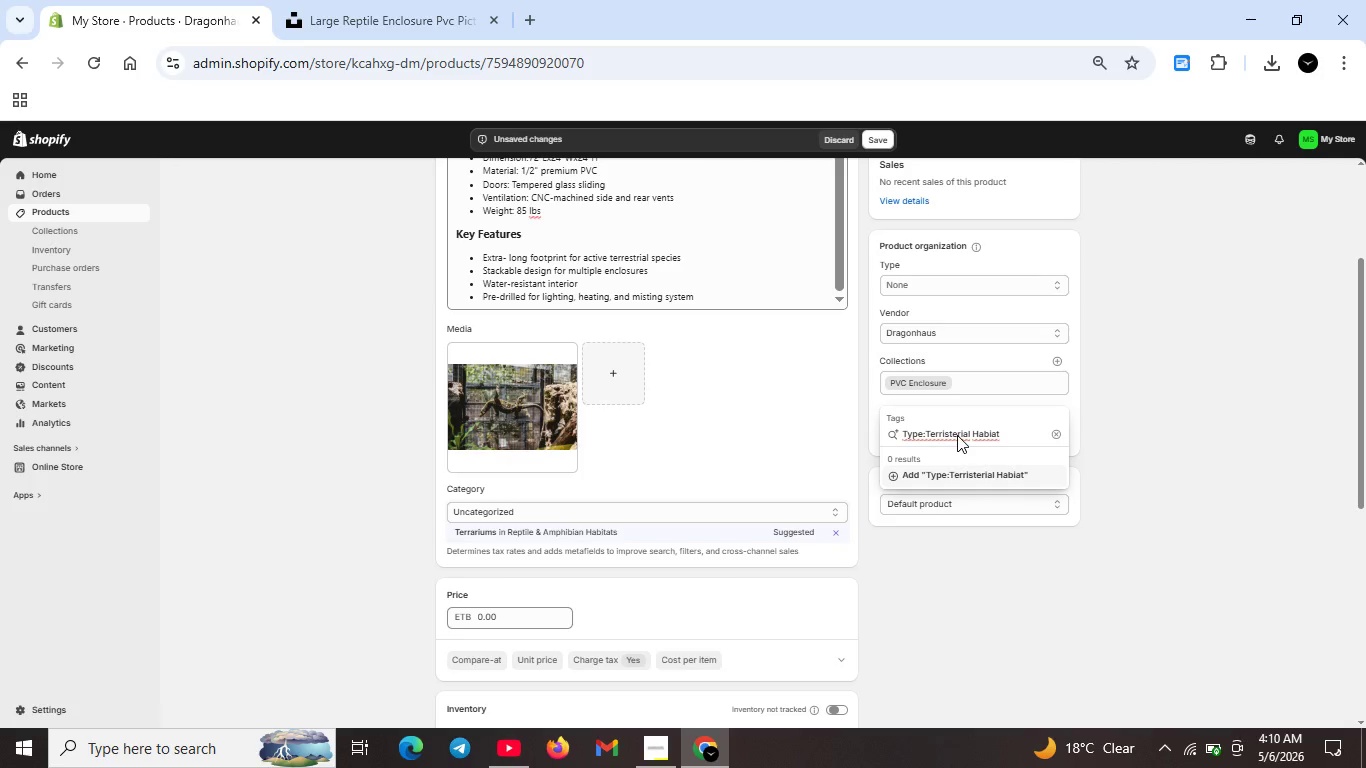 
key(ArrowLeft)
 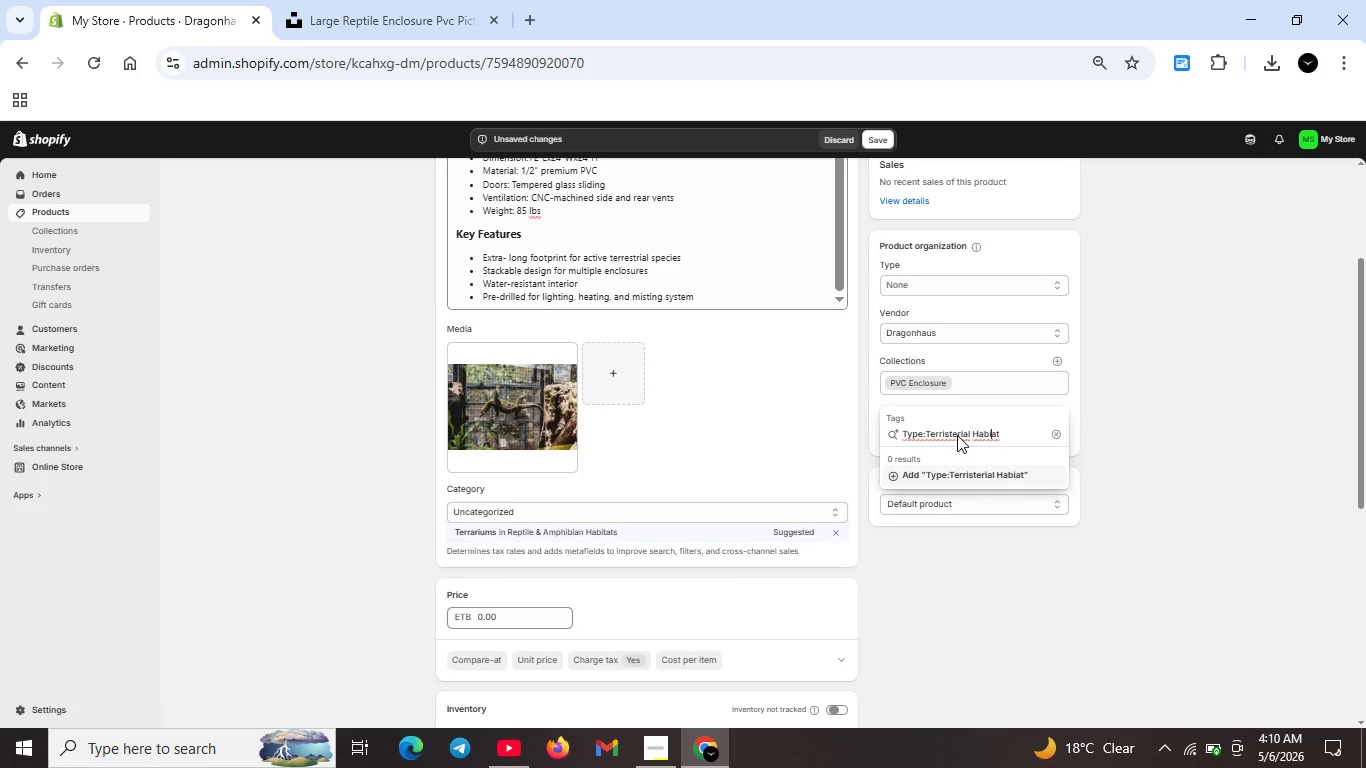 
key(ArrowLeft)
 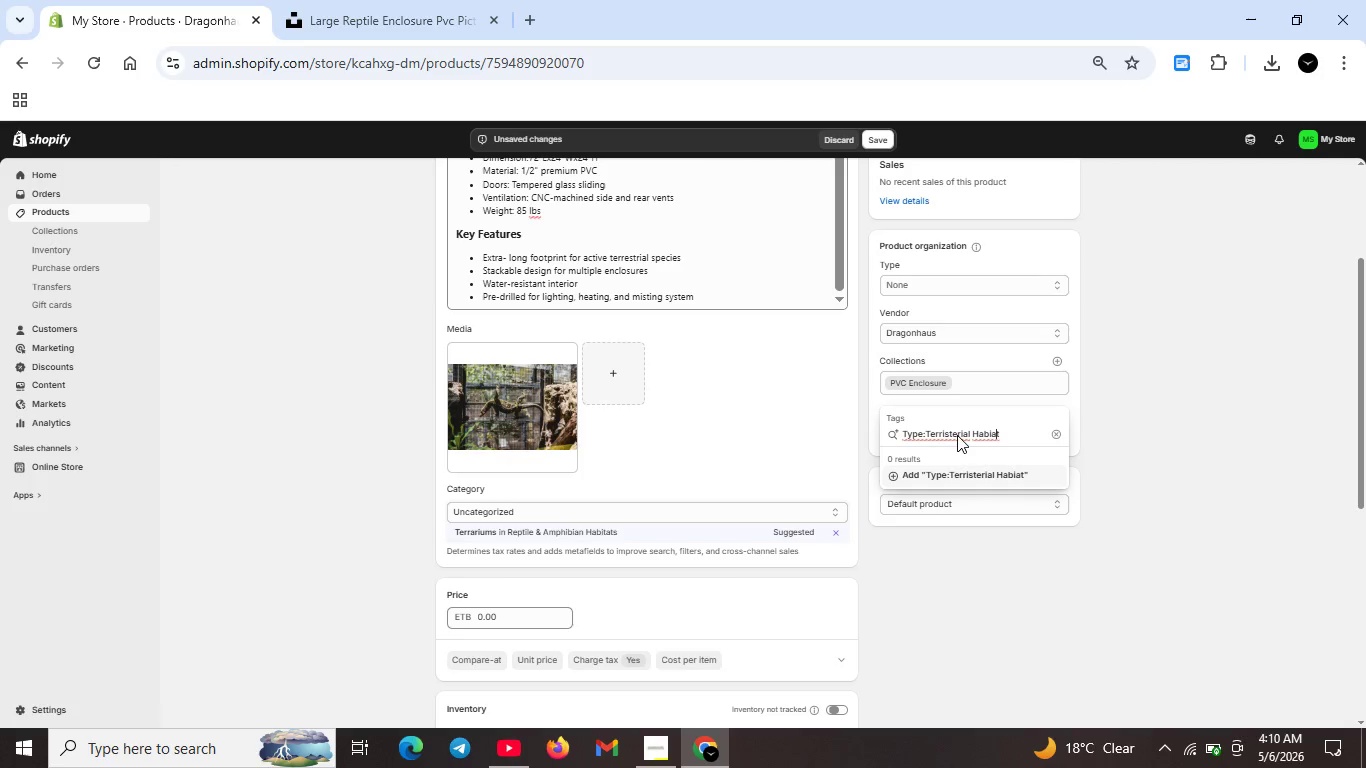 
key(ArrowRight)
 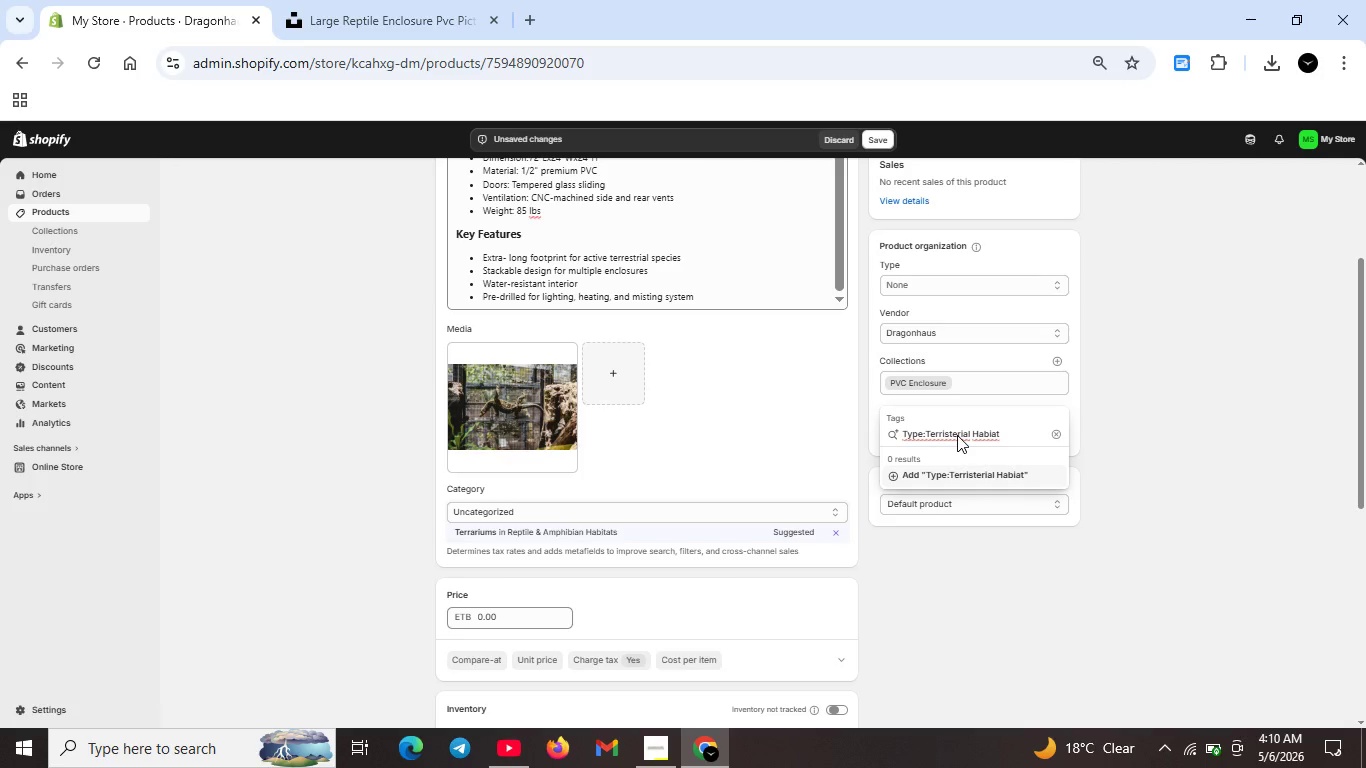 
key(Backspace)
 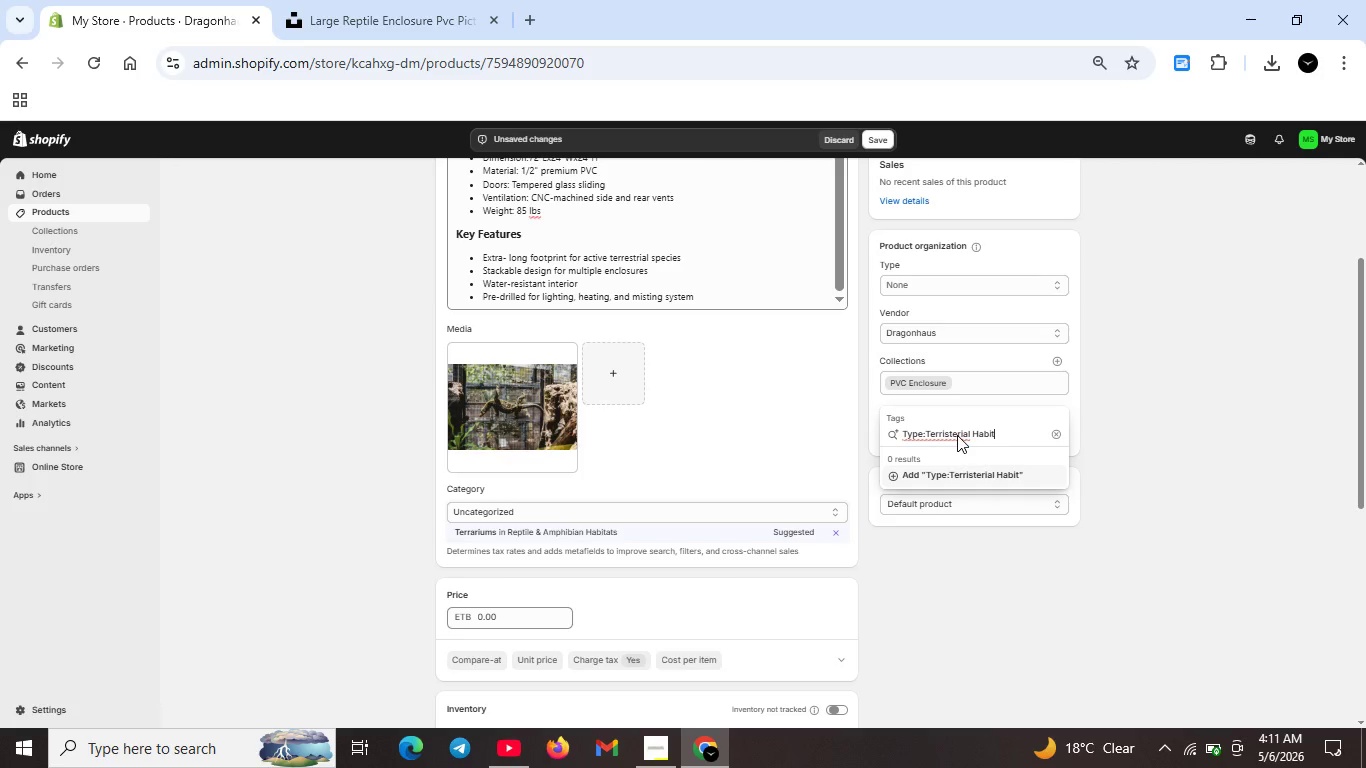 
key(ArrowRight)
 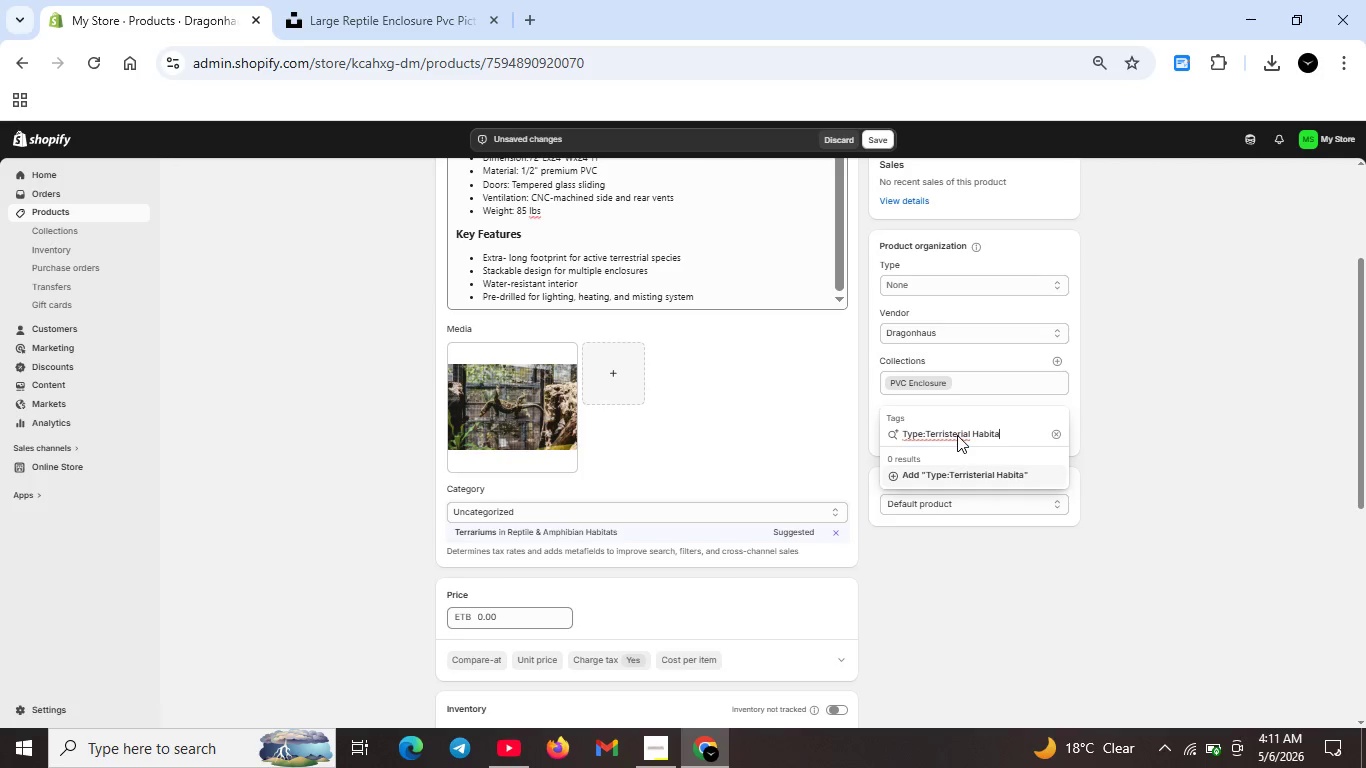 
type(at)
 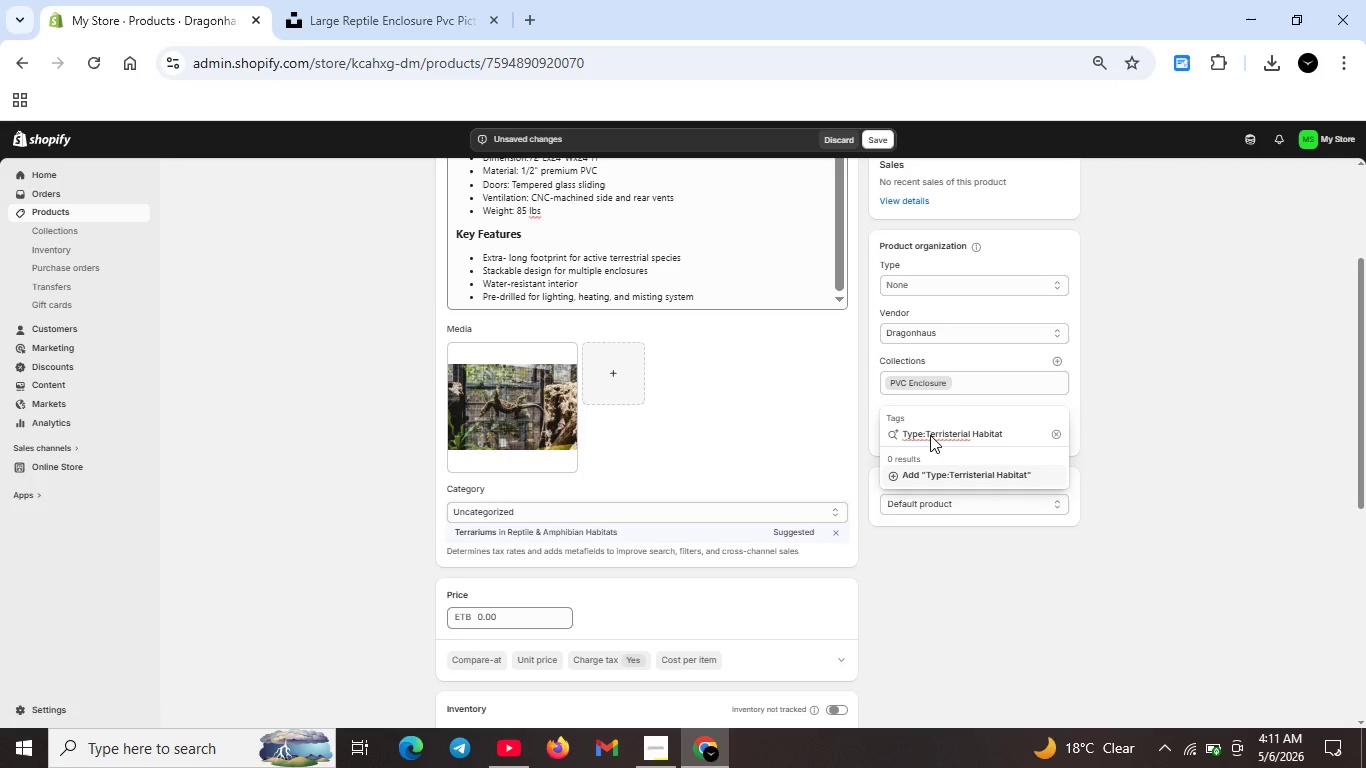 
left_click([926, 434])
 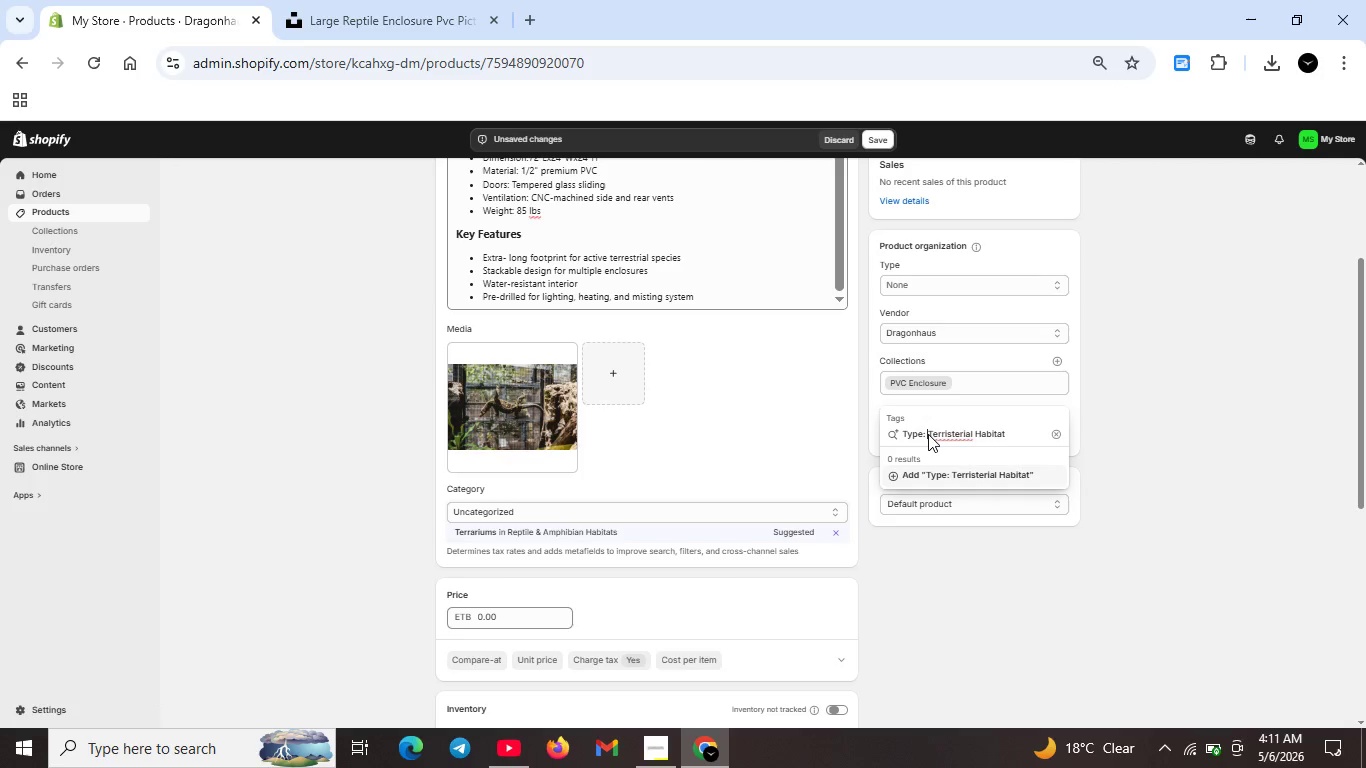 
key(Space)
 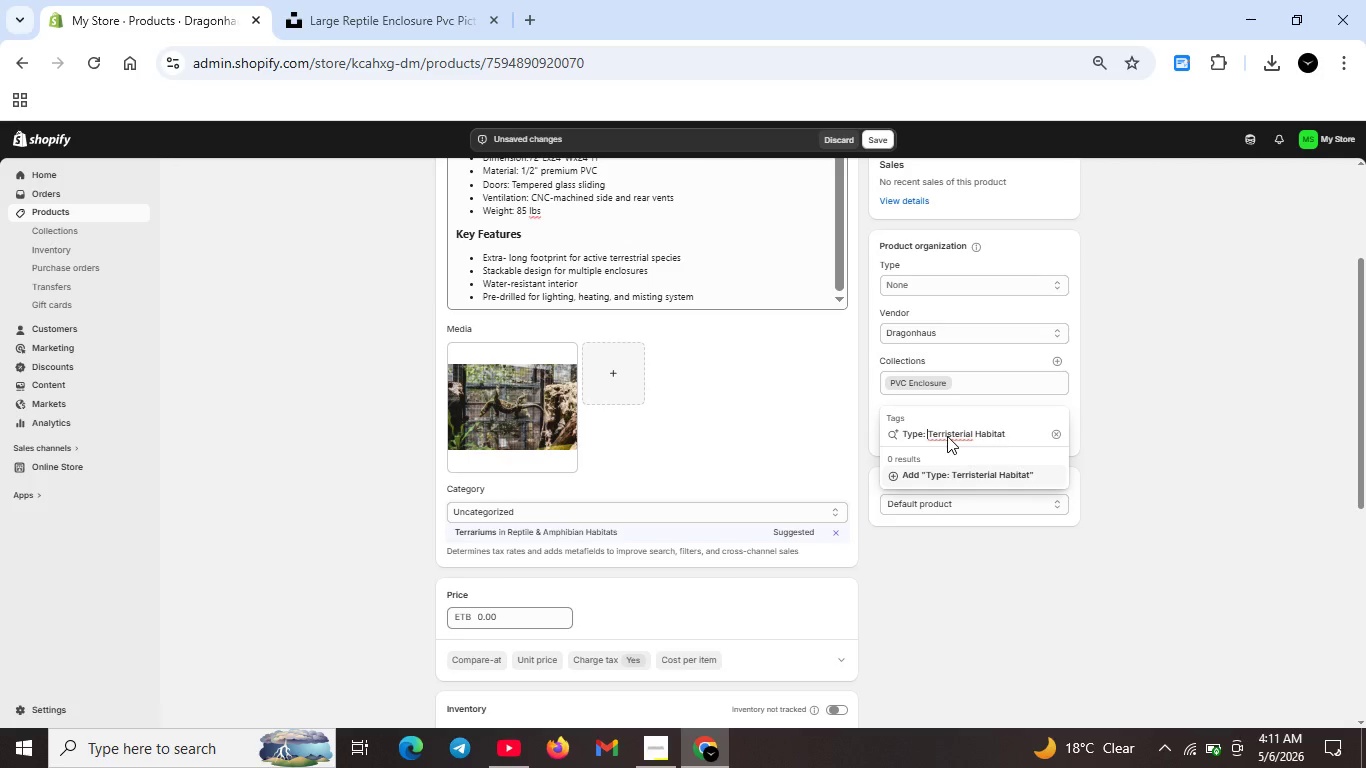 
left_click([948, 436])
 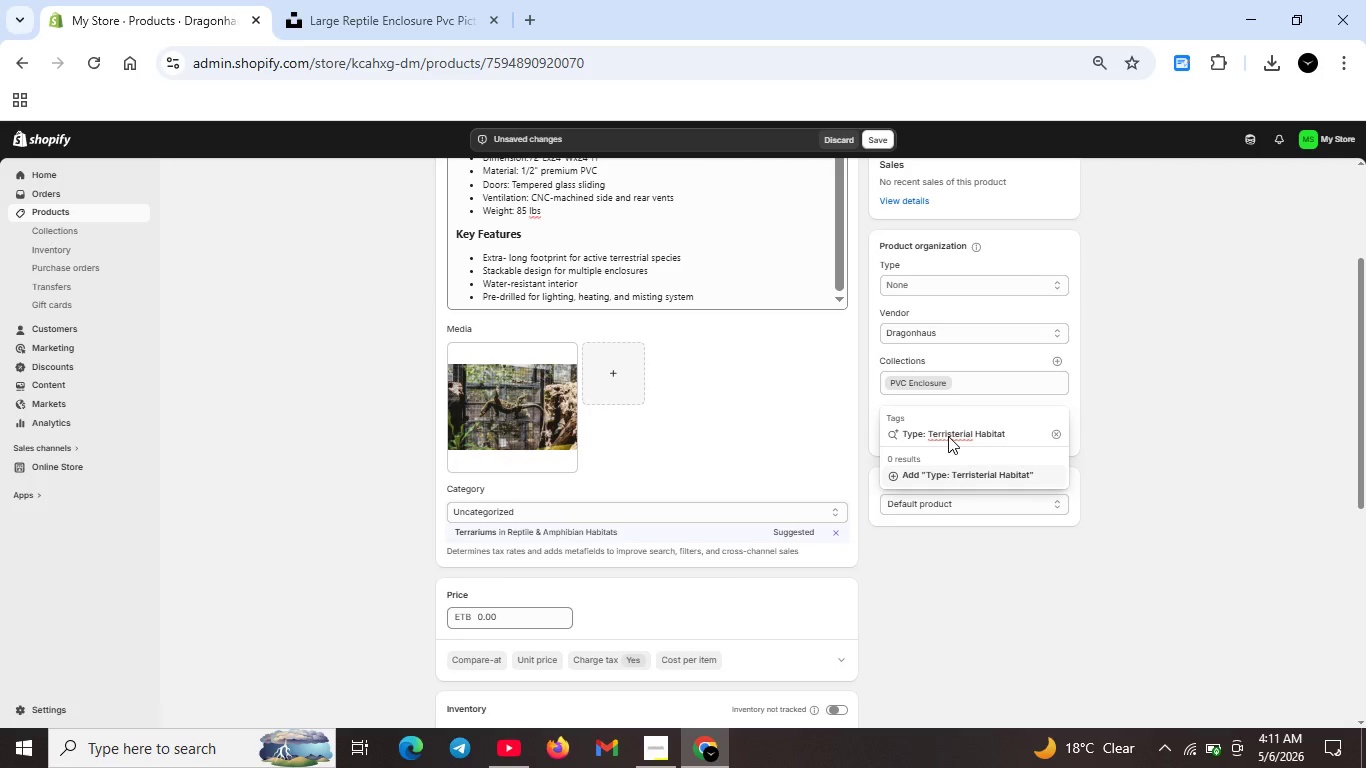 
key(Backspace)
 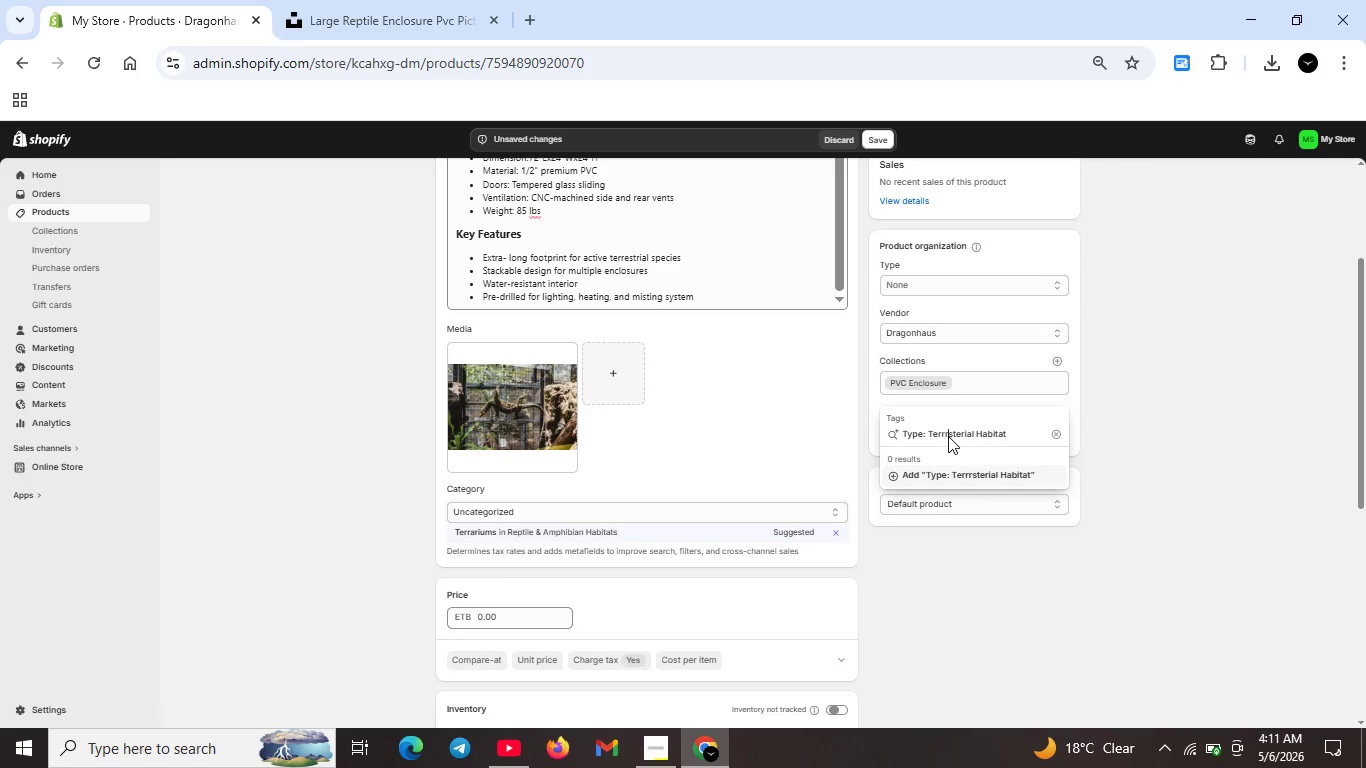 
key(R)
 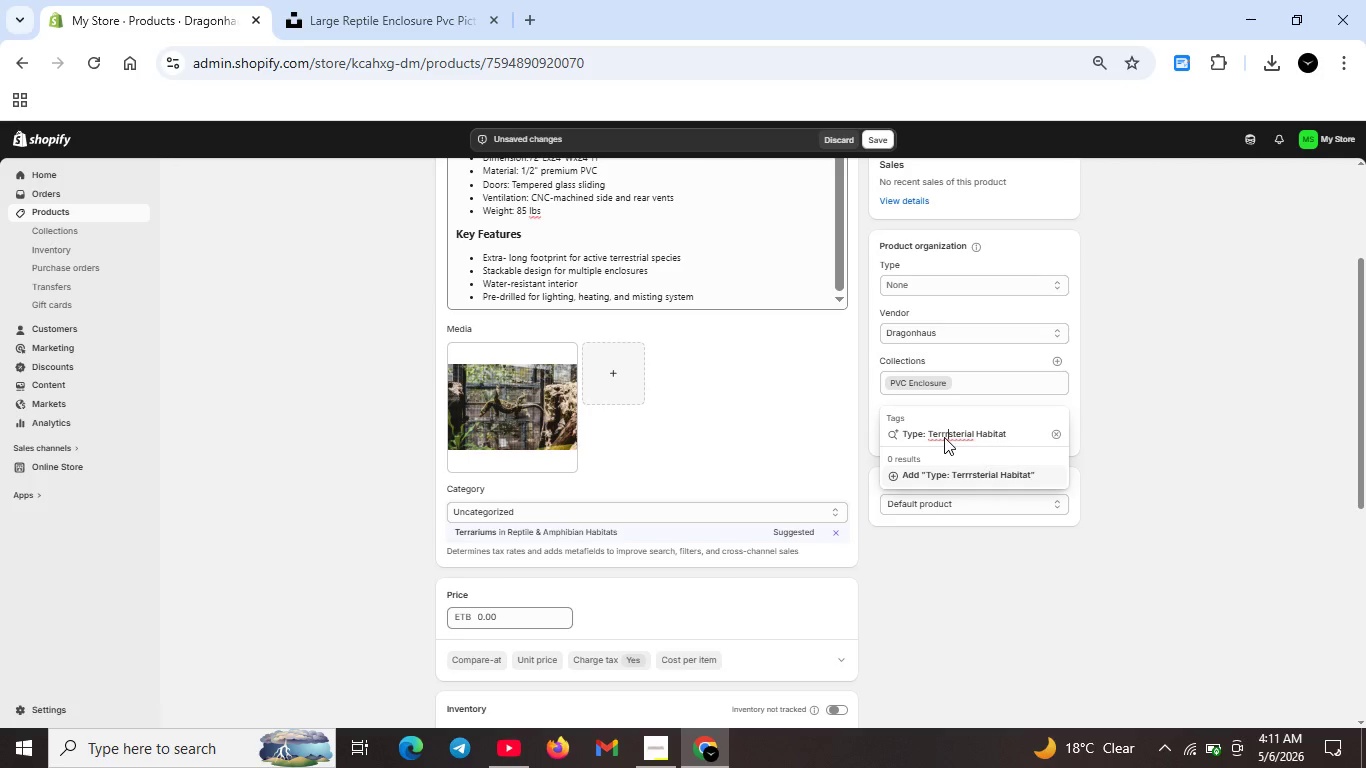 
key(Backspace)
 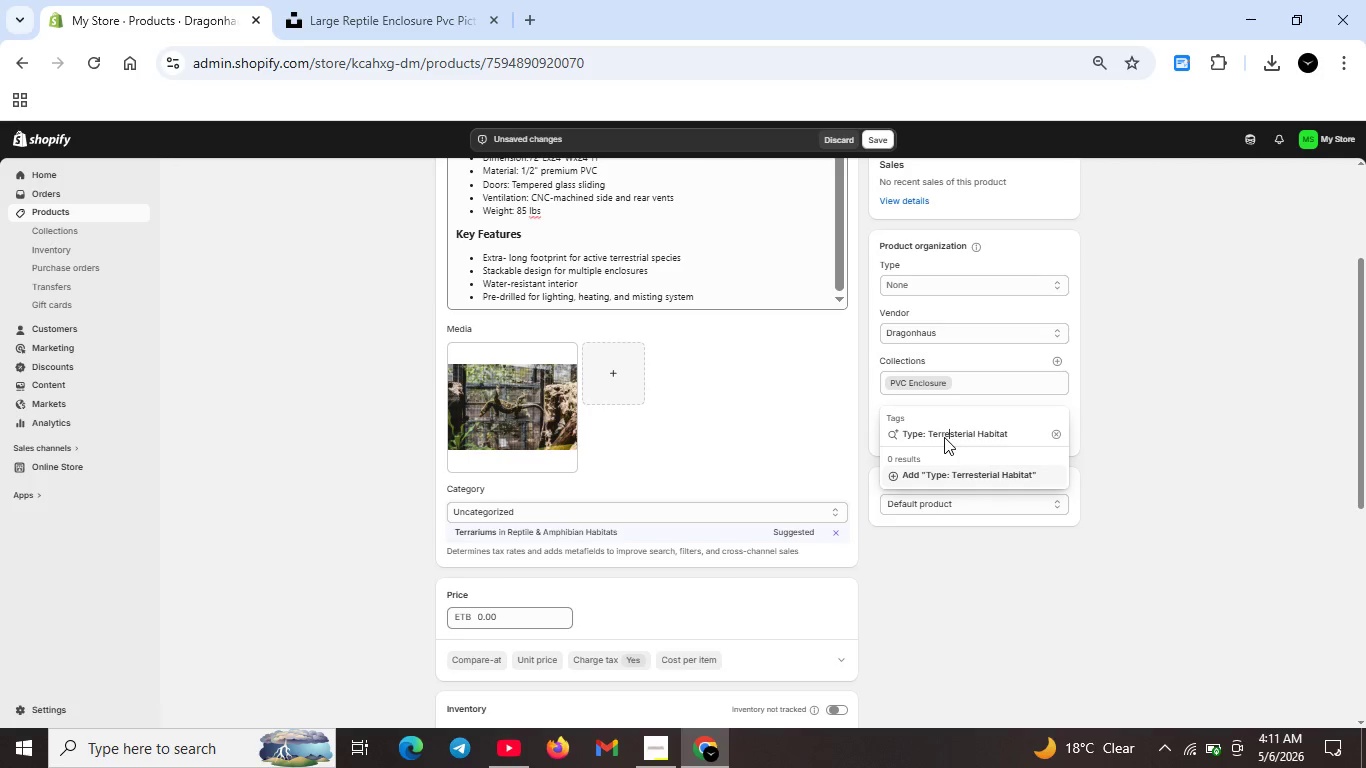 
key(E)
 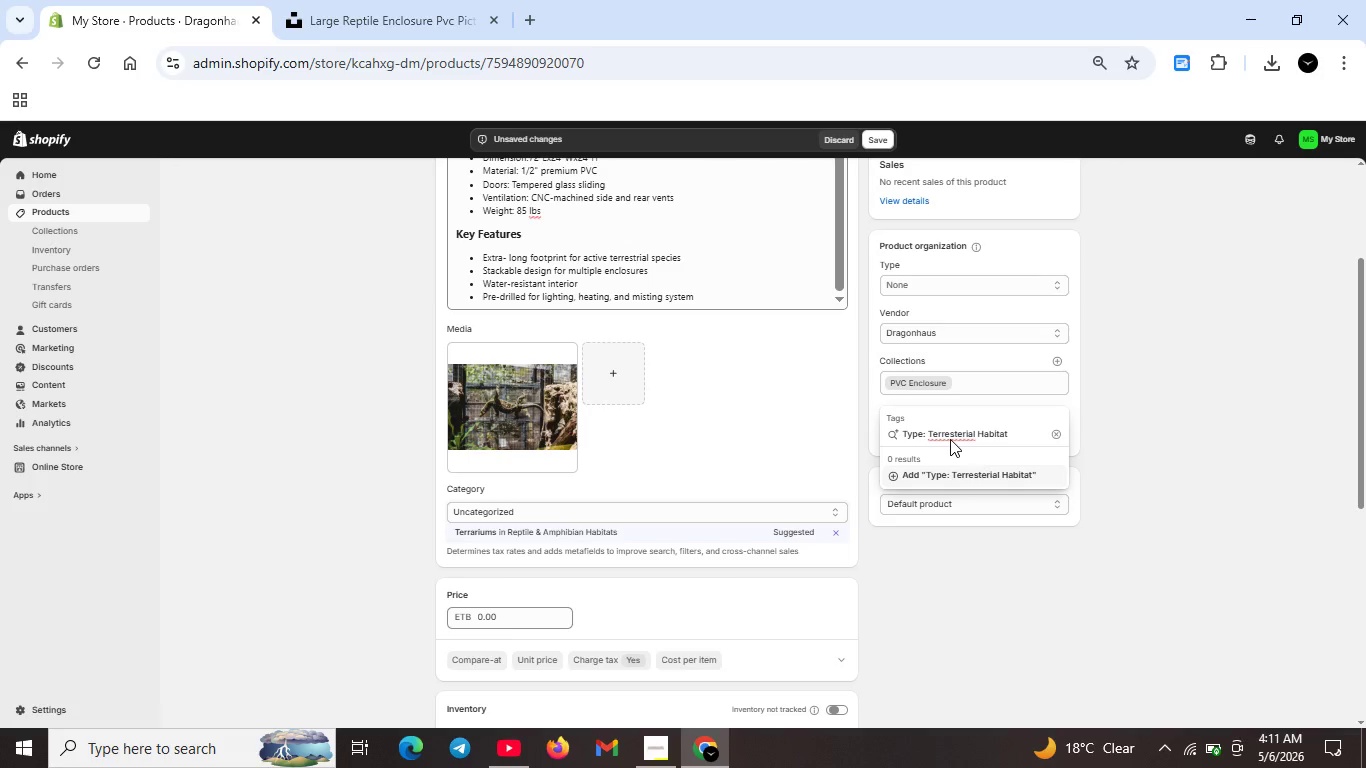 
wait(7.89)
 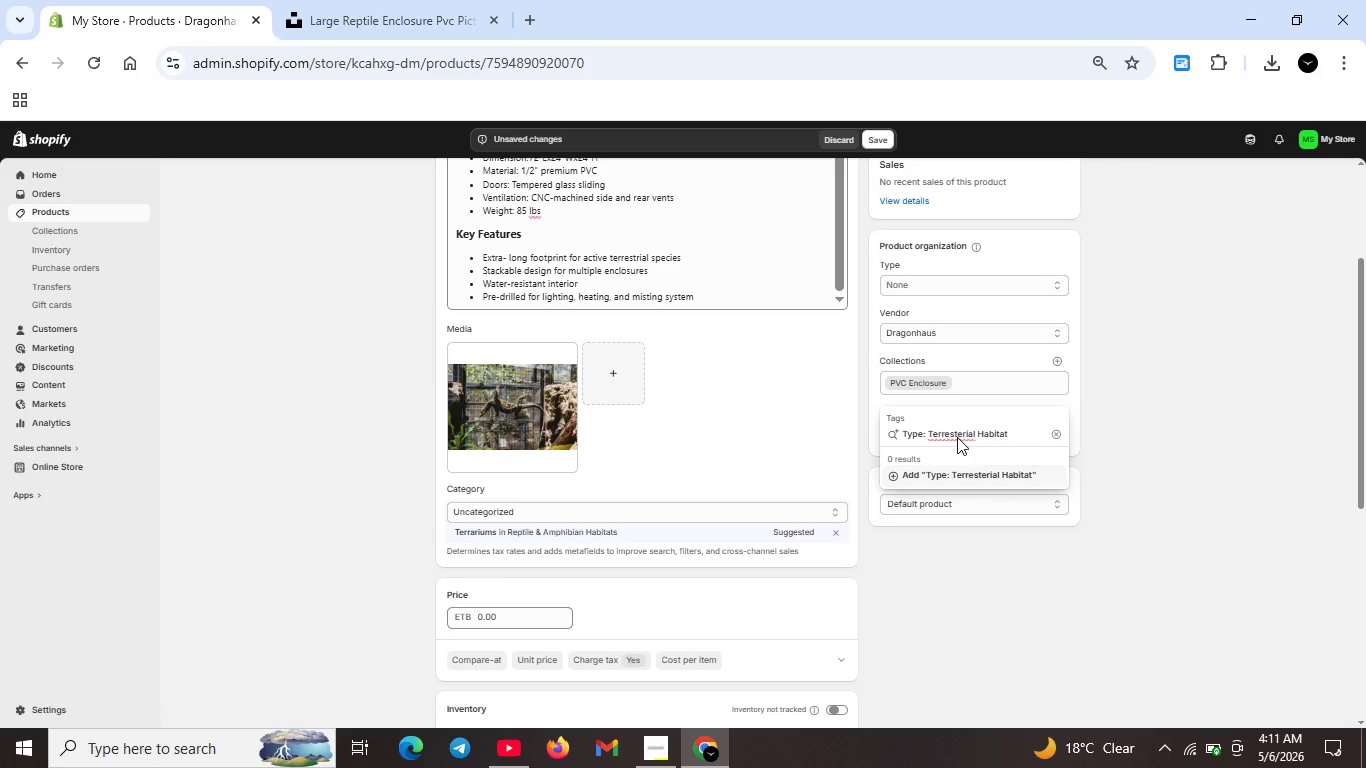 
left_click([962, 436])
 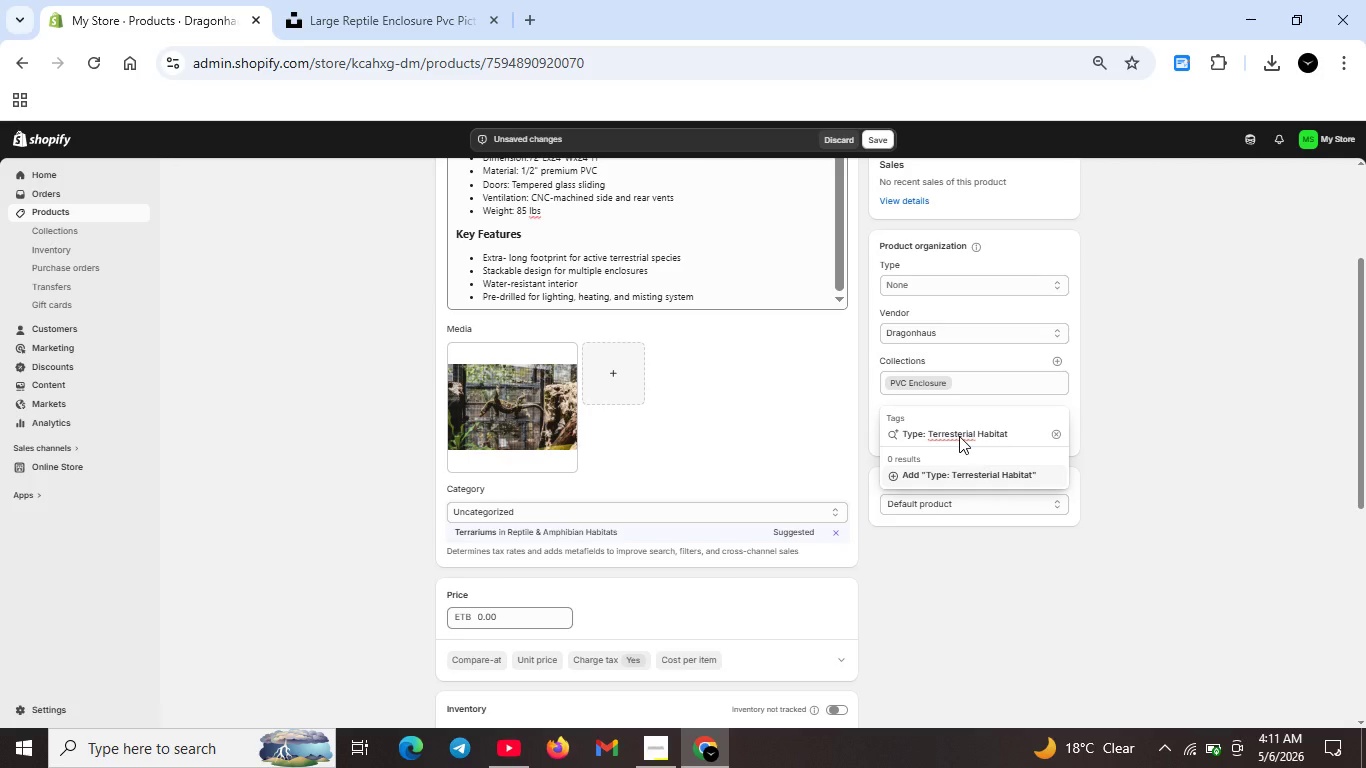 
key(Backspace)
 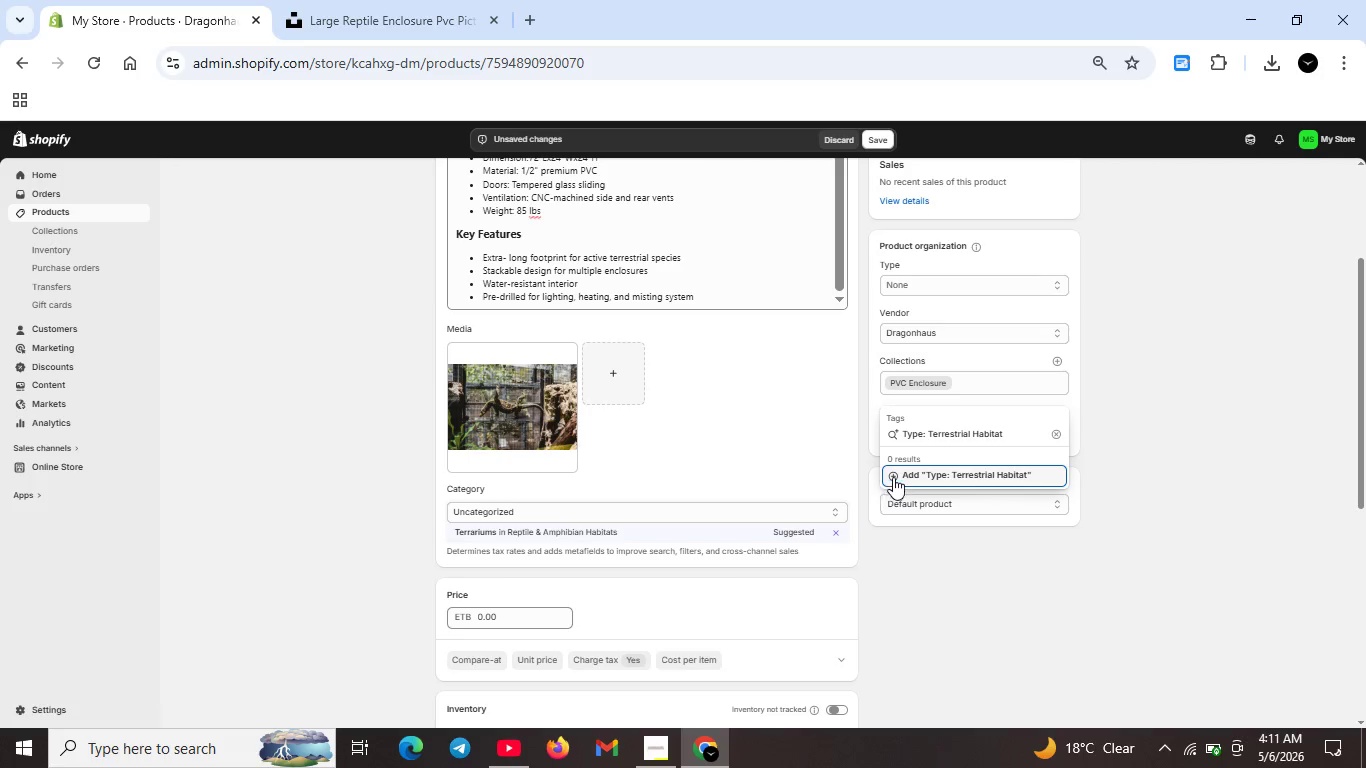 
left_click([893, 475])
 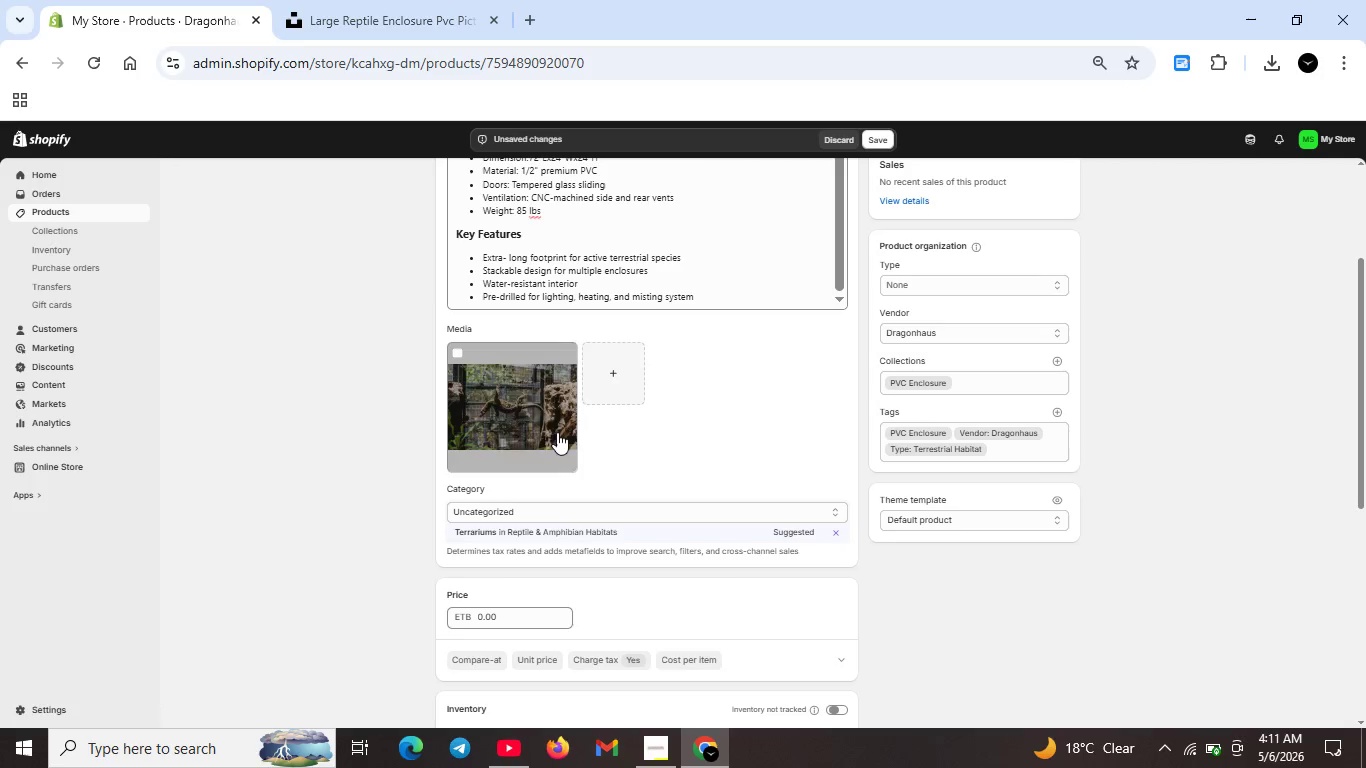 
double_click([539, 424])
 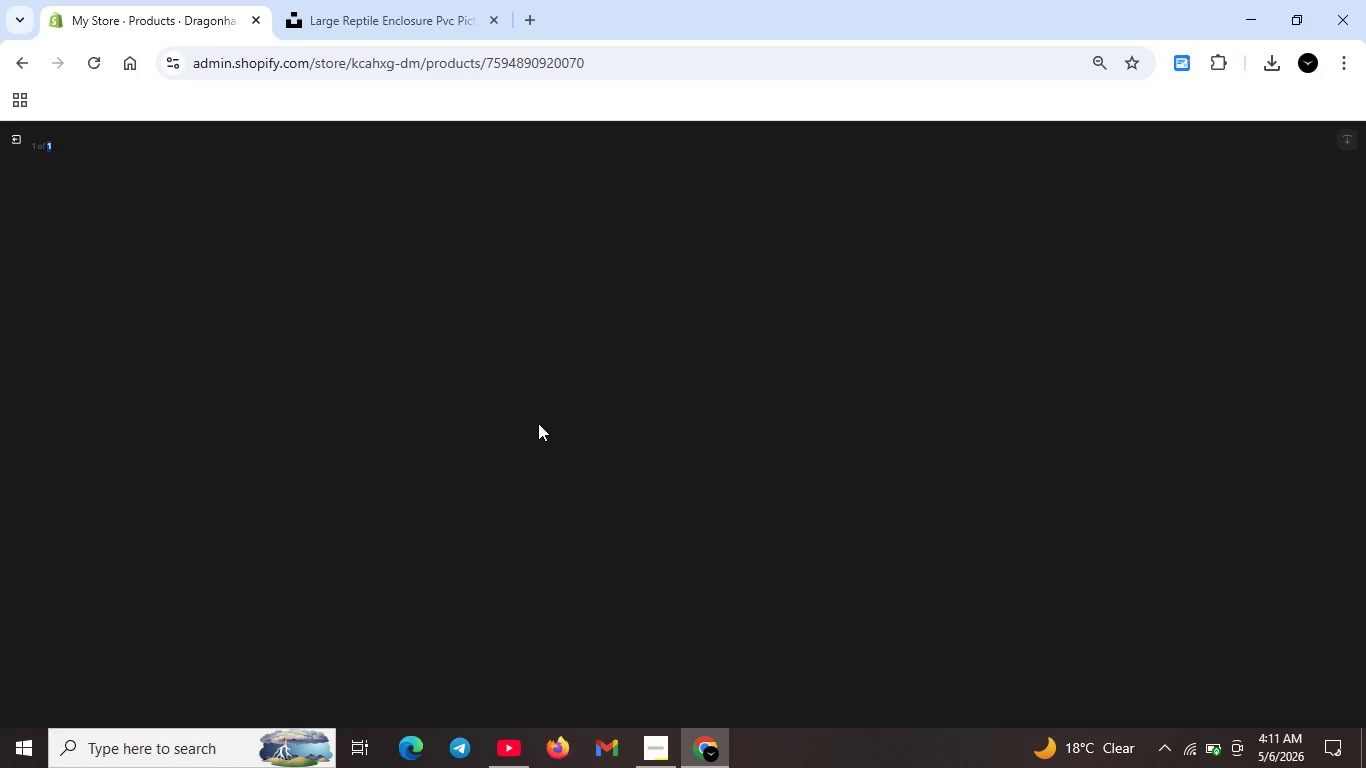 
wait(13.91)
 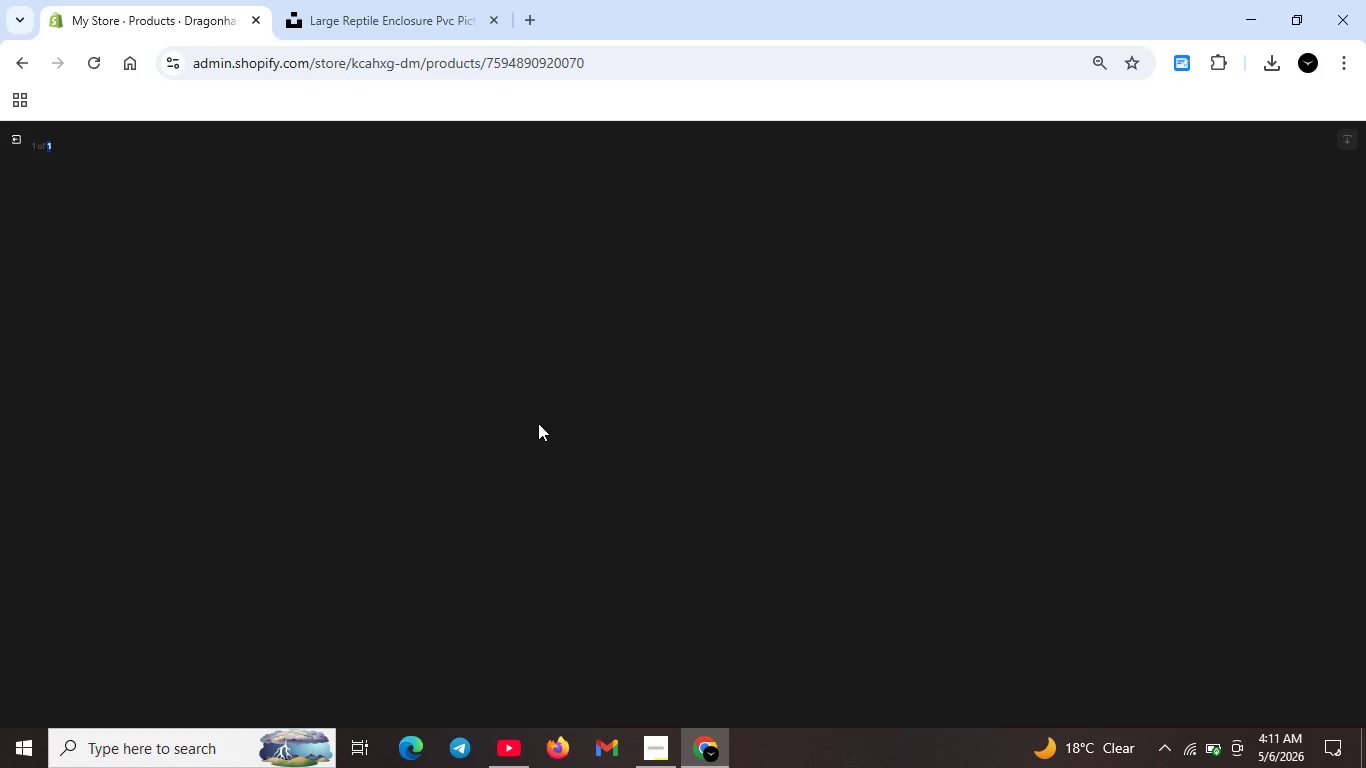 
scroll: coordinate [624, 500], scroll_direction: up, amount: 3.0
 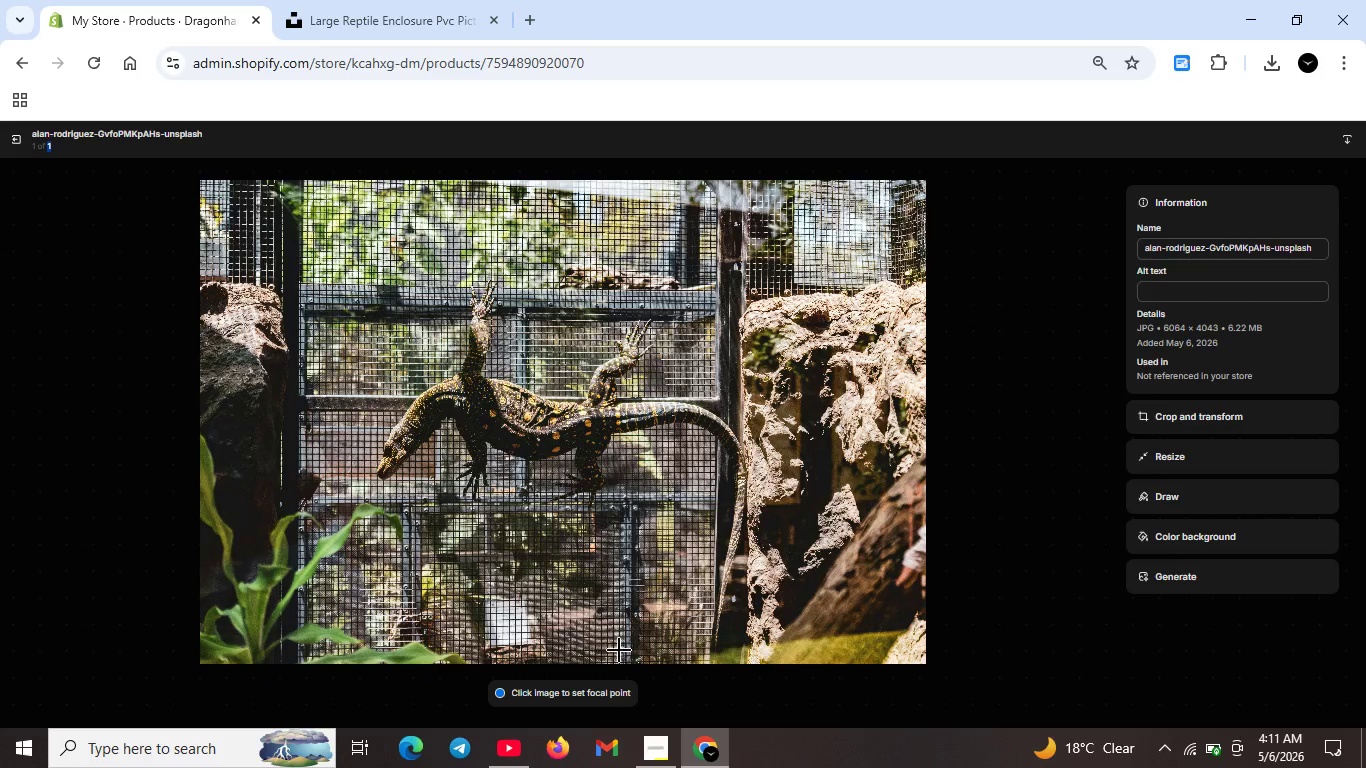 
left_click([664, 763])